 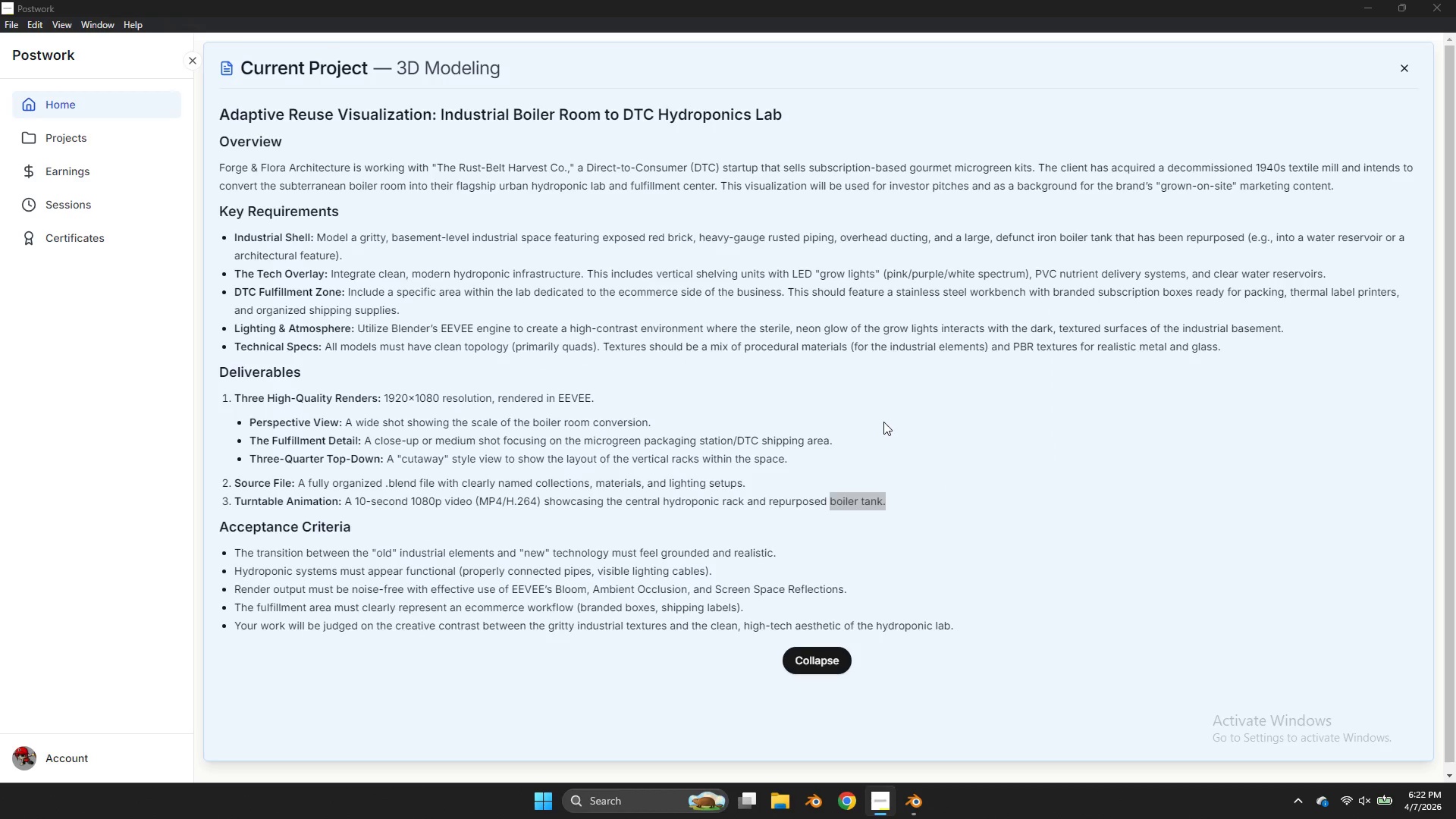 
scroll: coordinate [760, 401], scroll_direction: up, amount: 3.0
 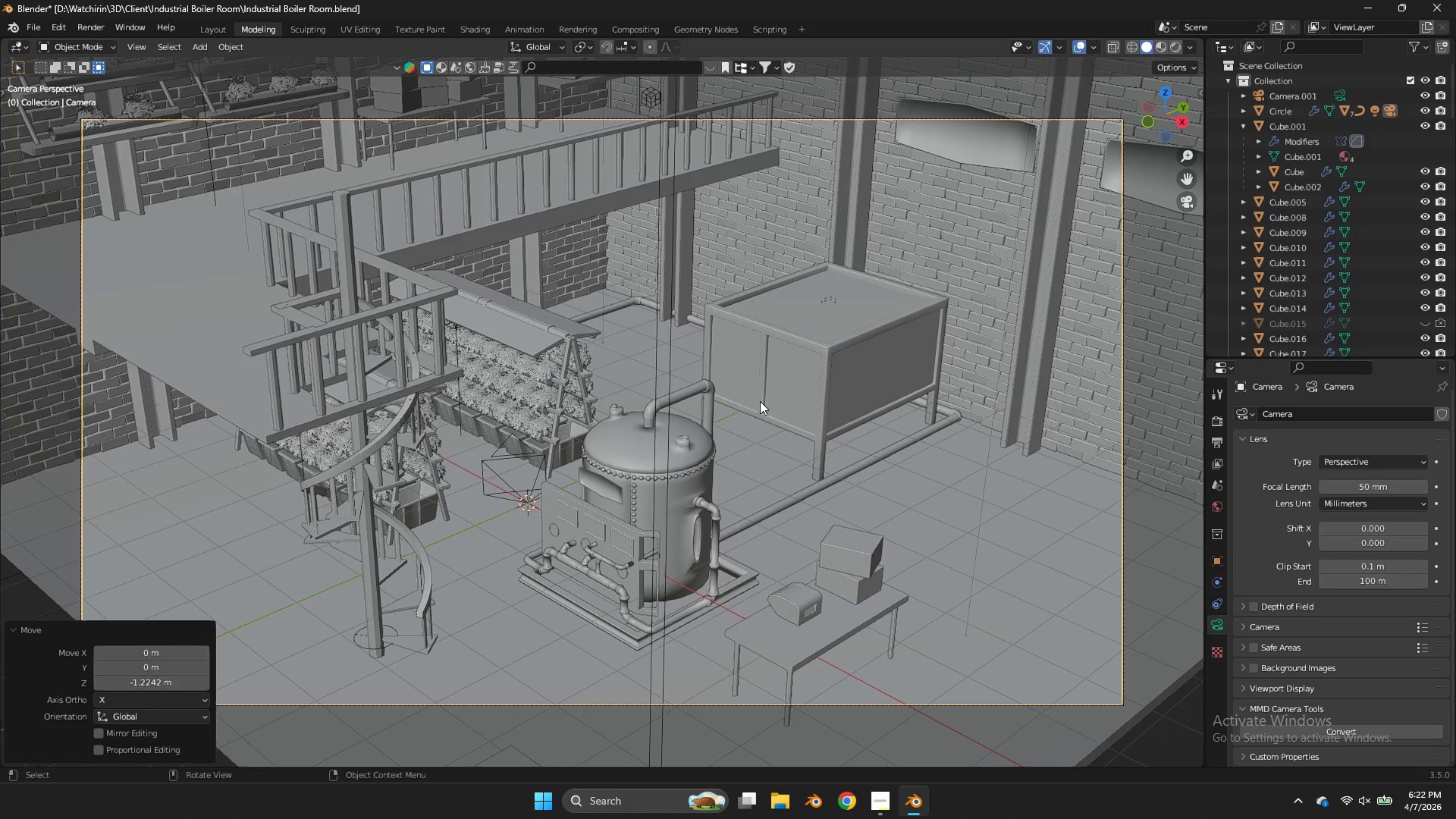 
key(Z)
 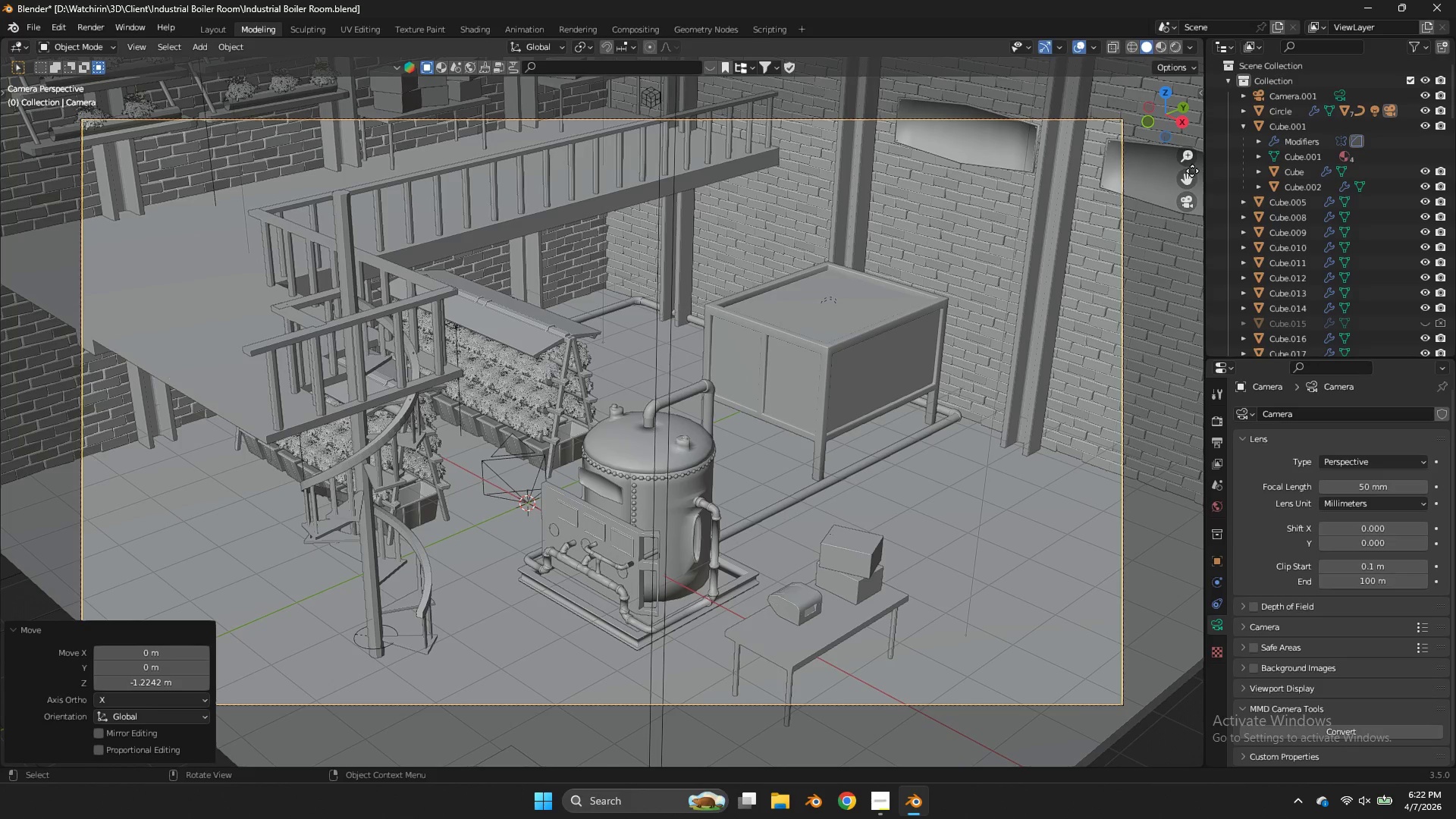 
left_click_drag(start_coordinate=[1191, 177], to_coordinate=[1180, 86])
 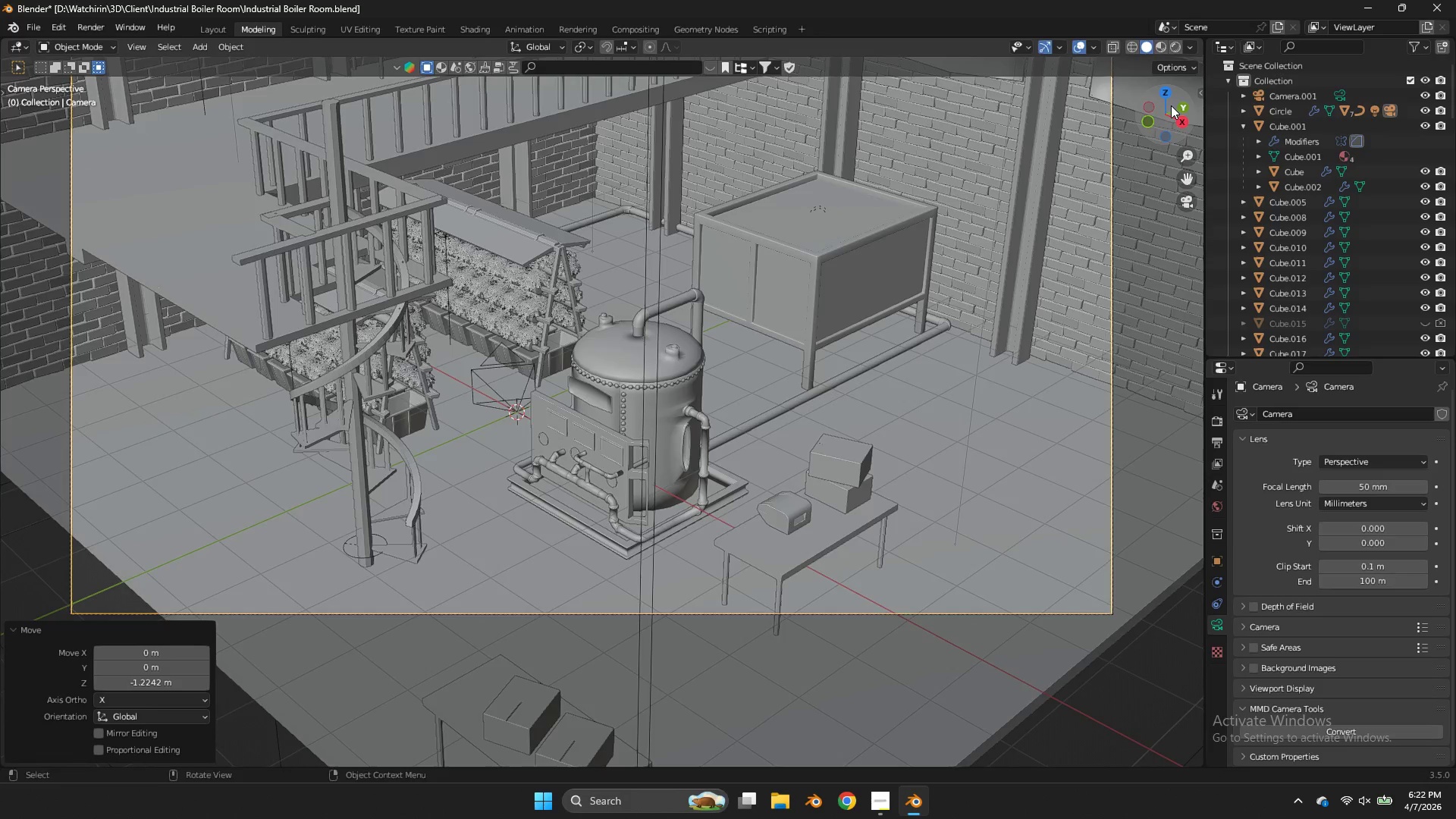 
left_click_drag(start_coordinate=[1171, 105], to_coordinate=[22, 96])
 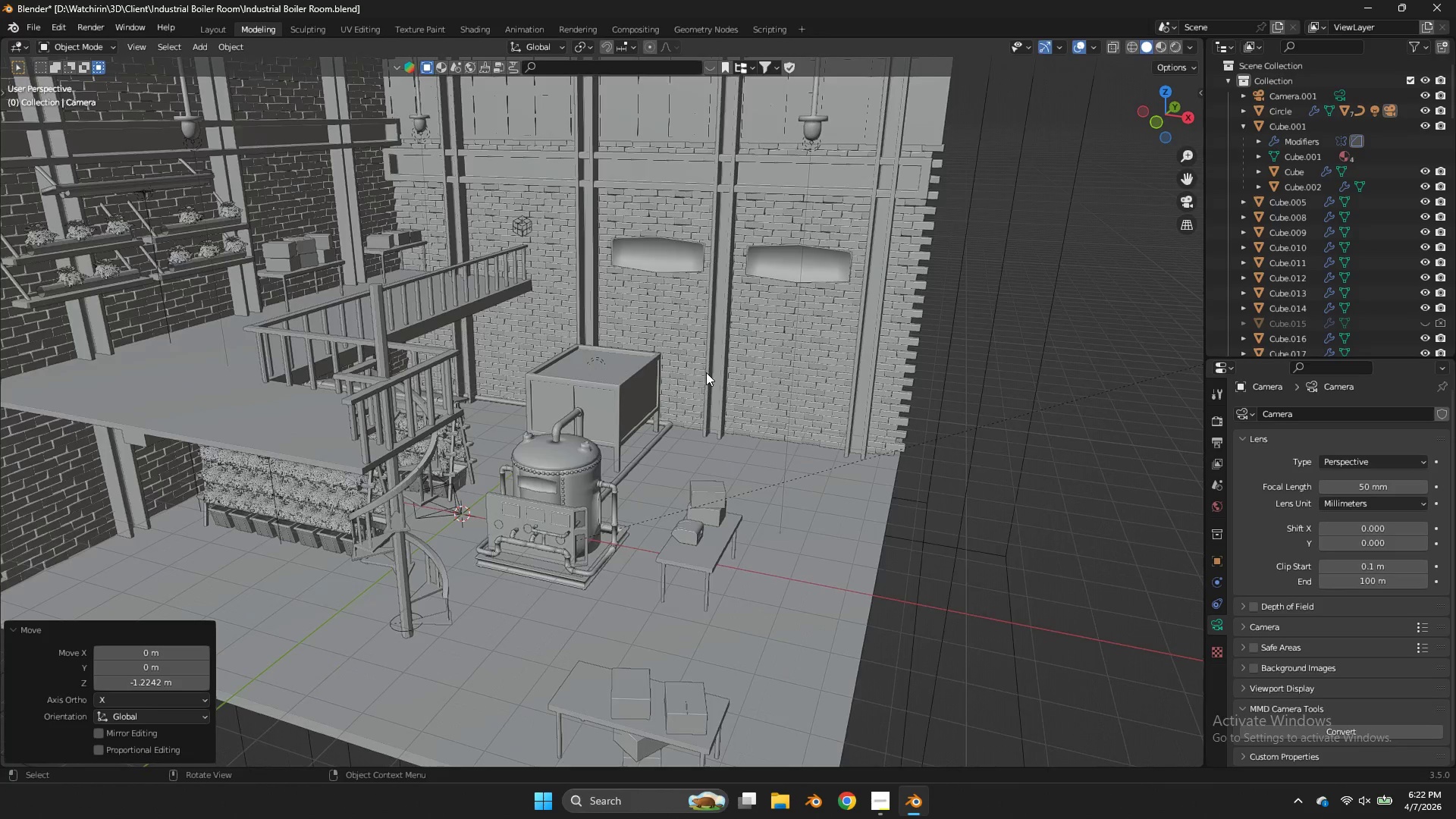 
key(Z)
 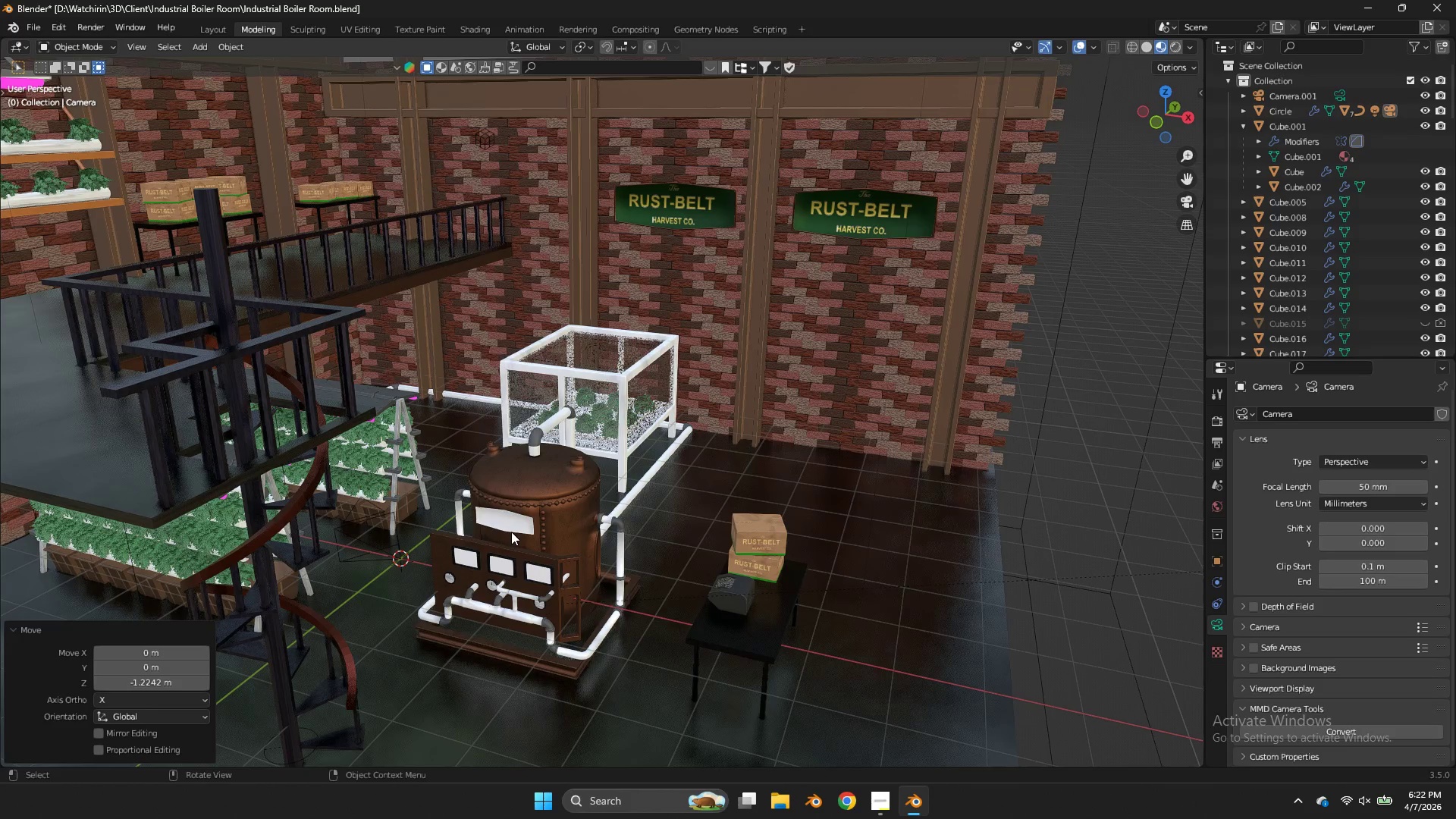 
scroll: coordinate [706, 372], scroll_direction: up, amount: 4.0
 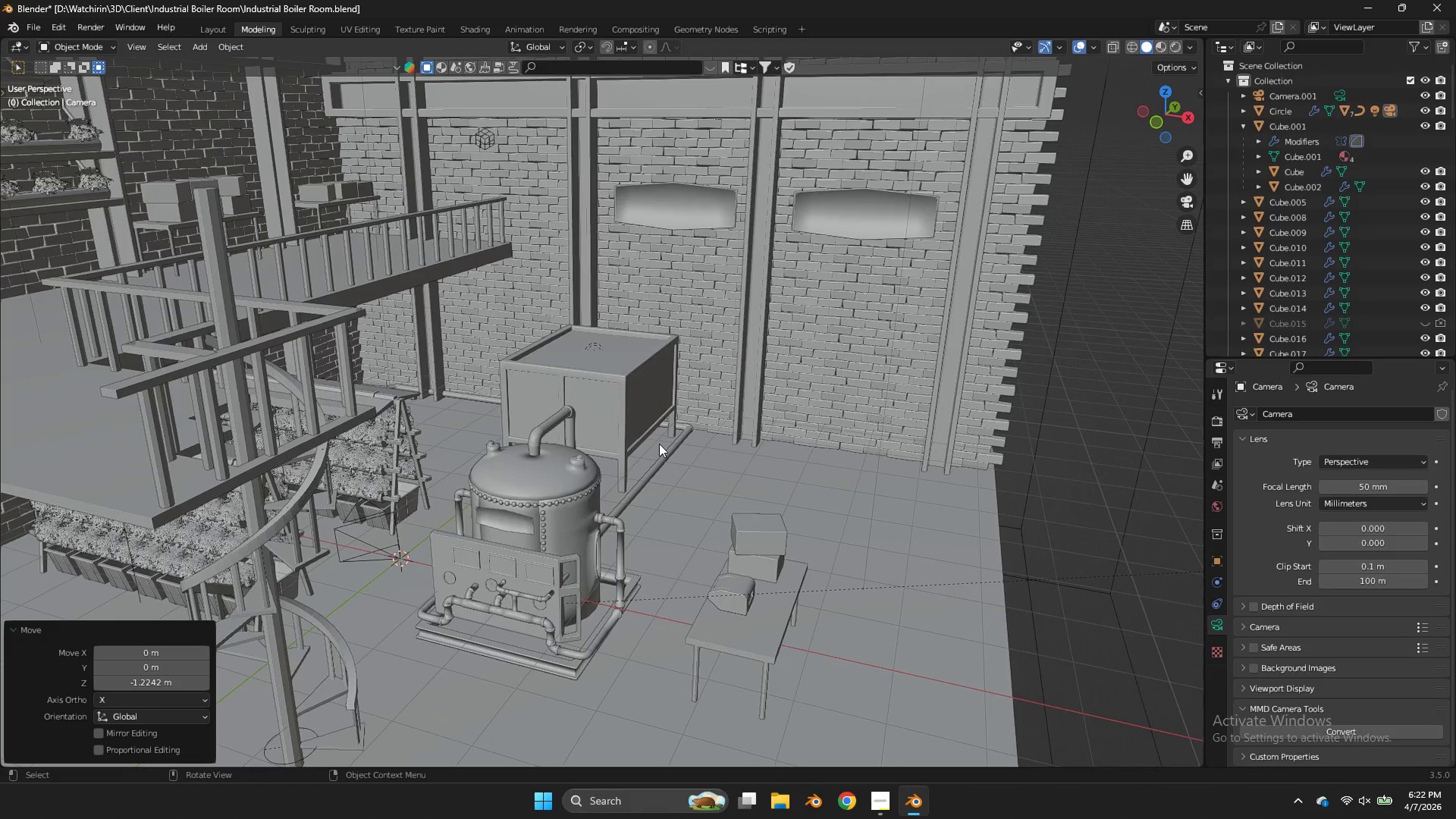 
left_click([508, 526])
 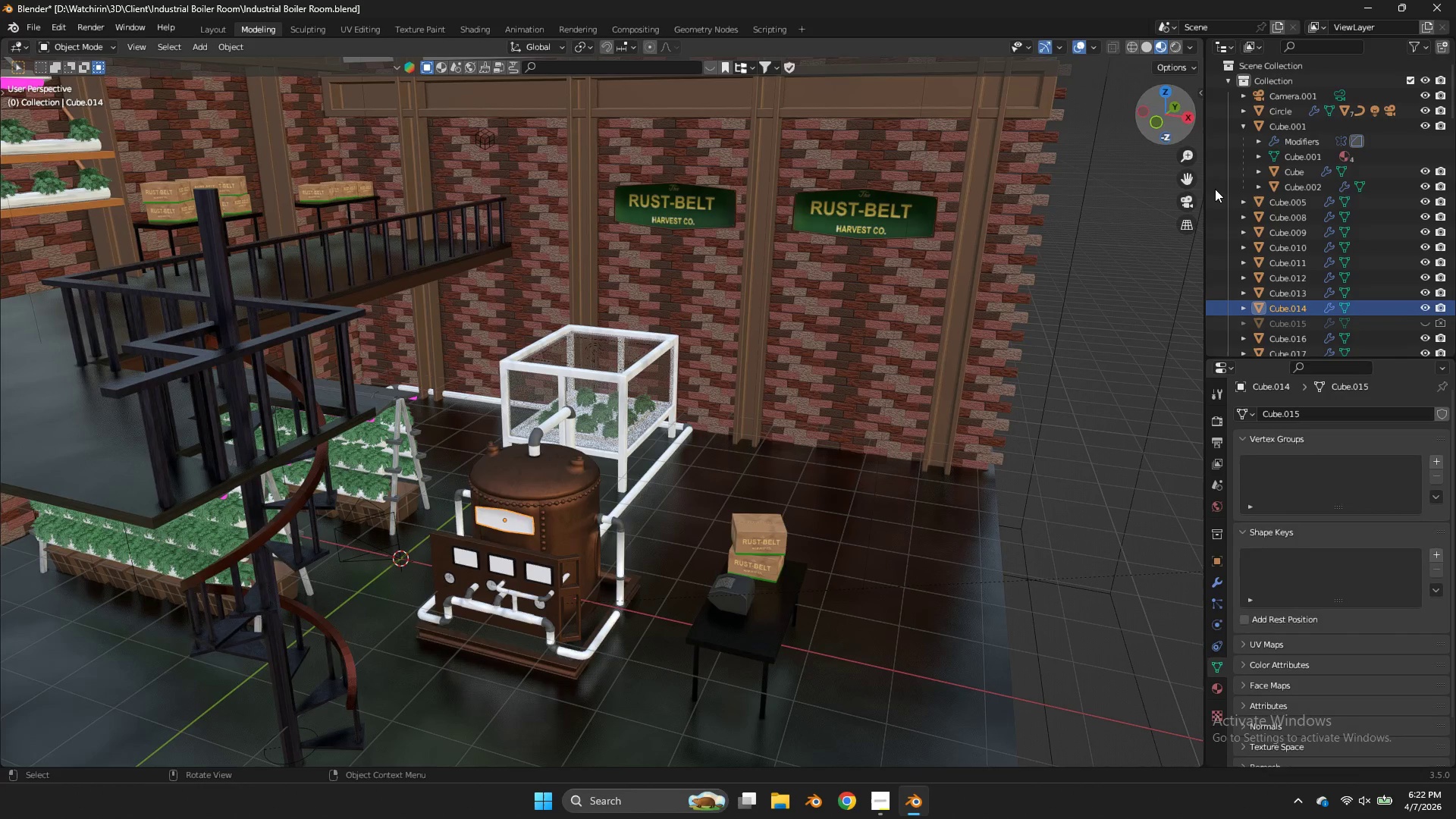 
left_click_drag(start_coordinate=[1193, 175], to_coordinate=[63, 744])
 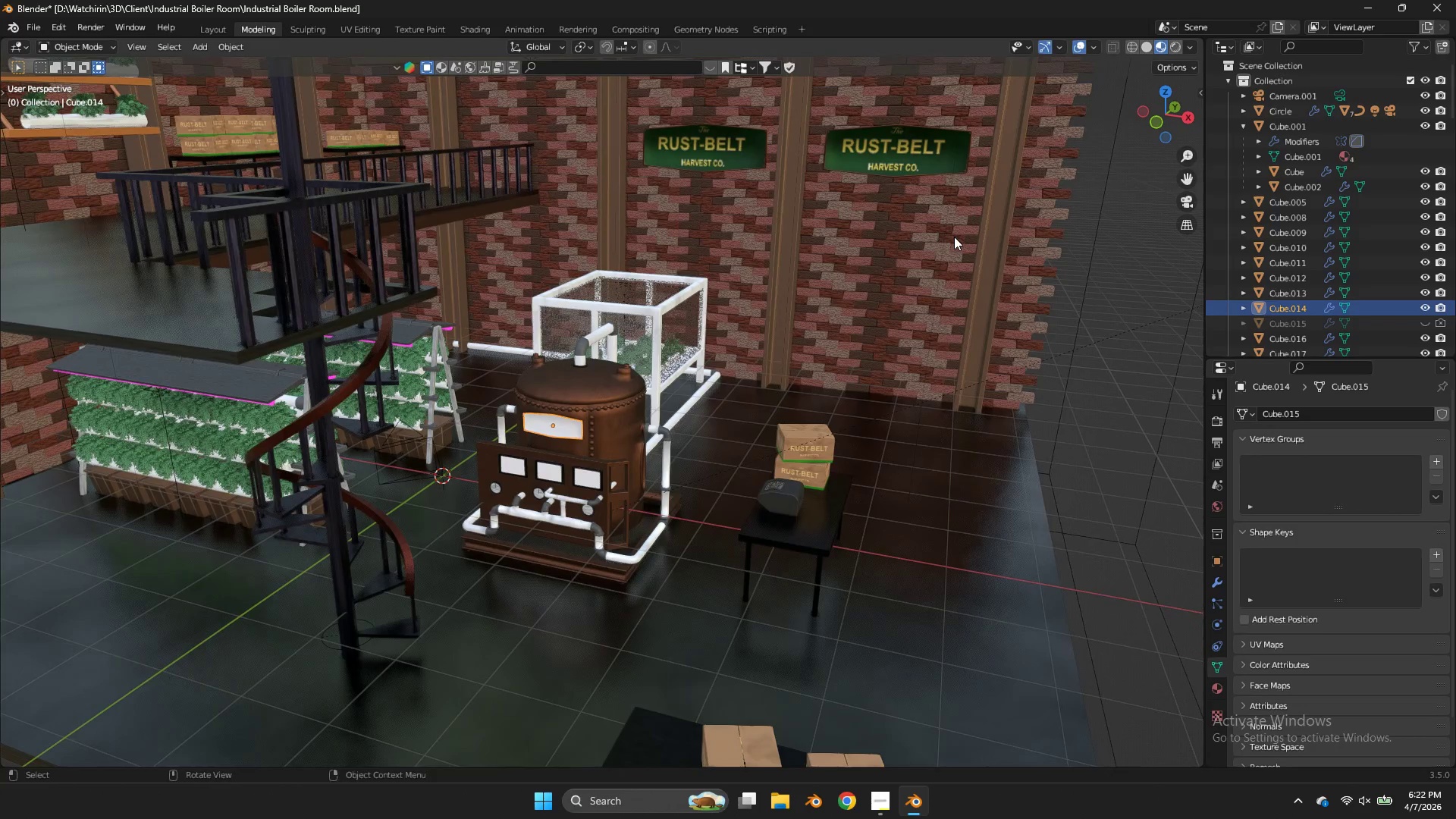 
key(X)
 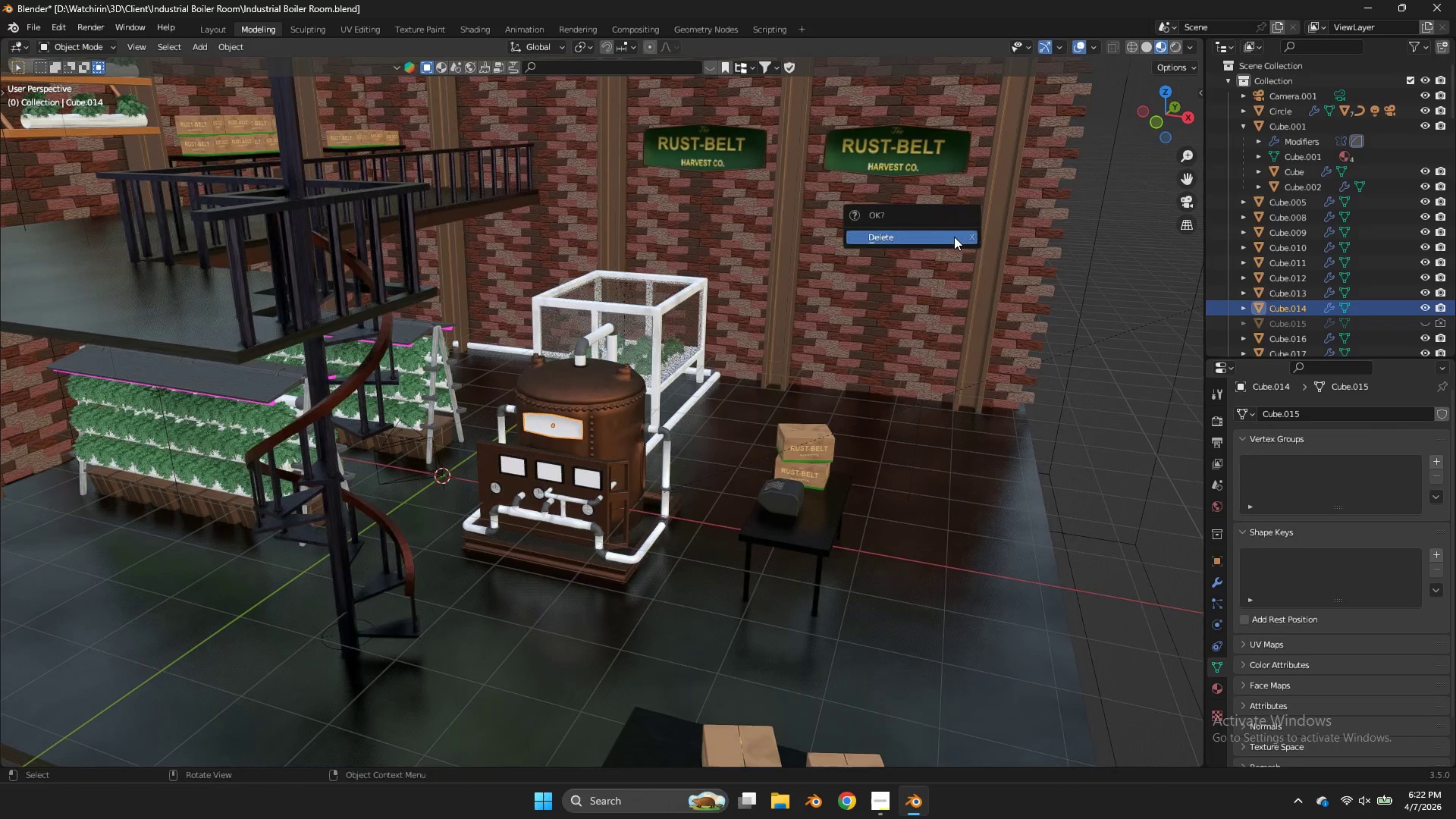 
left_click([954, 237])
 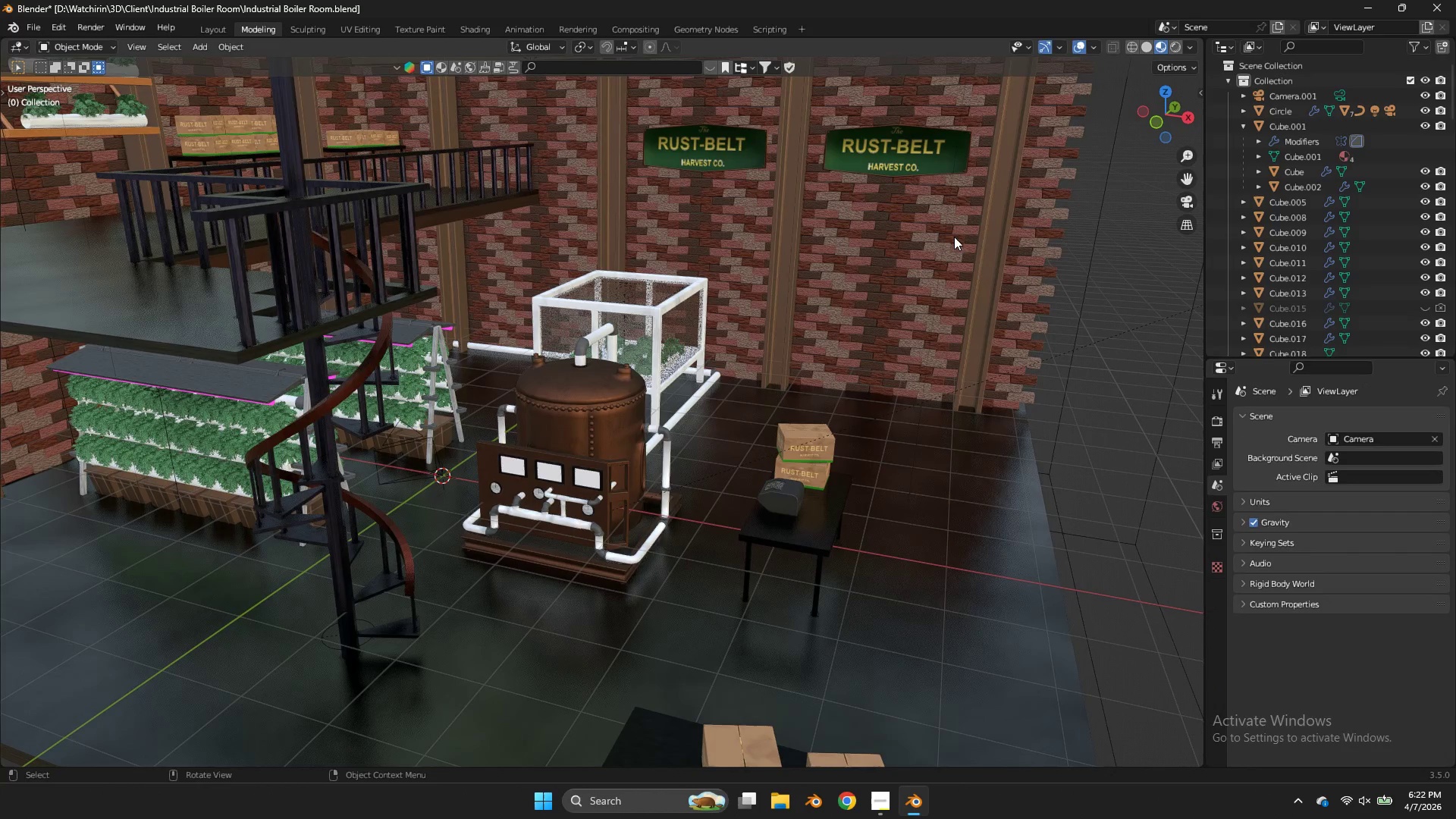 
scroll: coordinate [730, 284], scroll_direction: up, amount: 4.0
 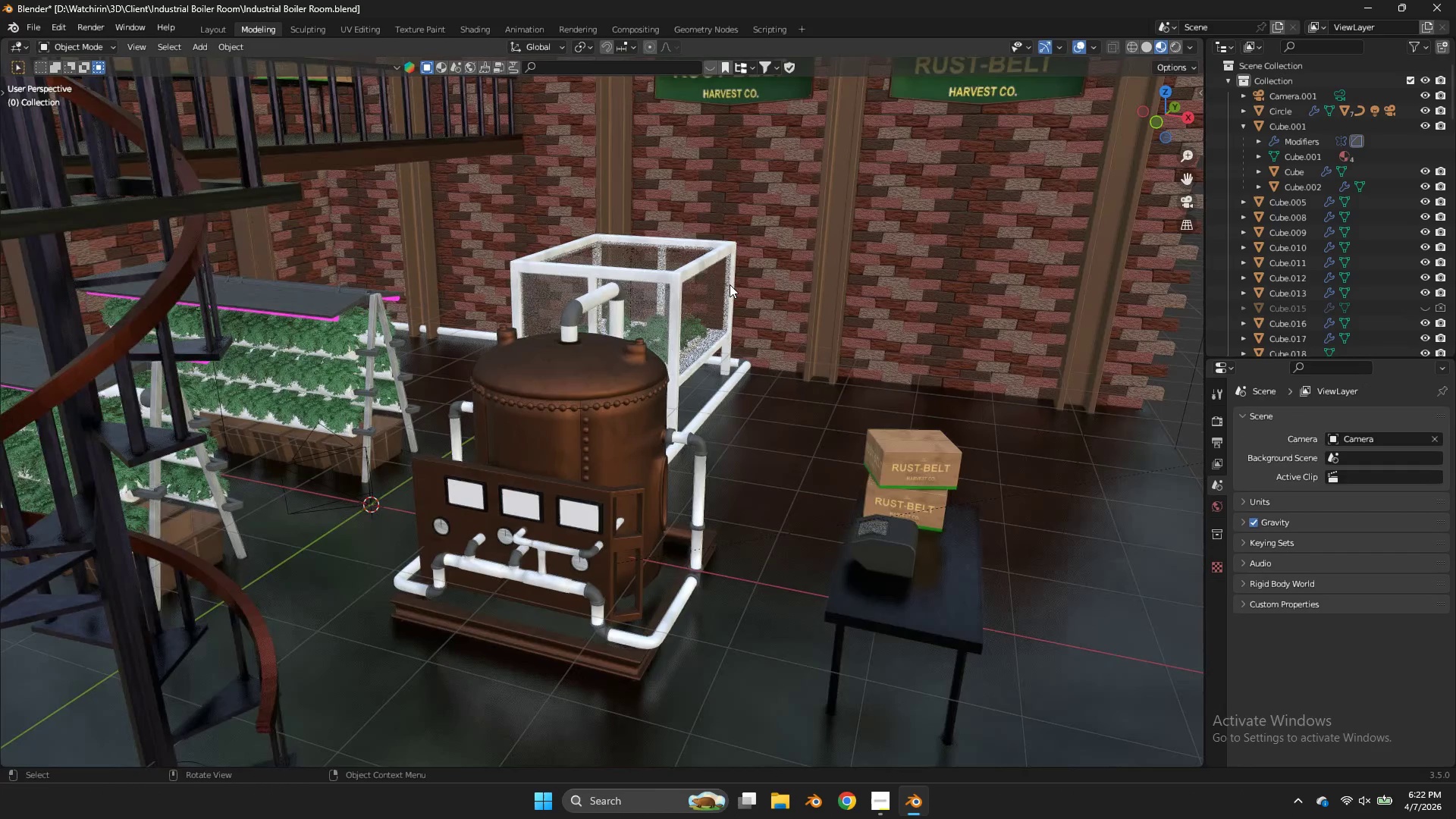 
scroll: coordinate [730, 284], scroll_direction: down, amount: 5.0
 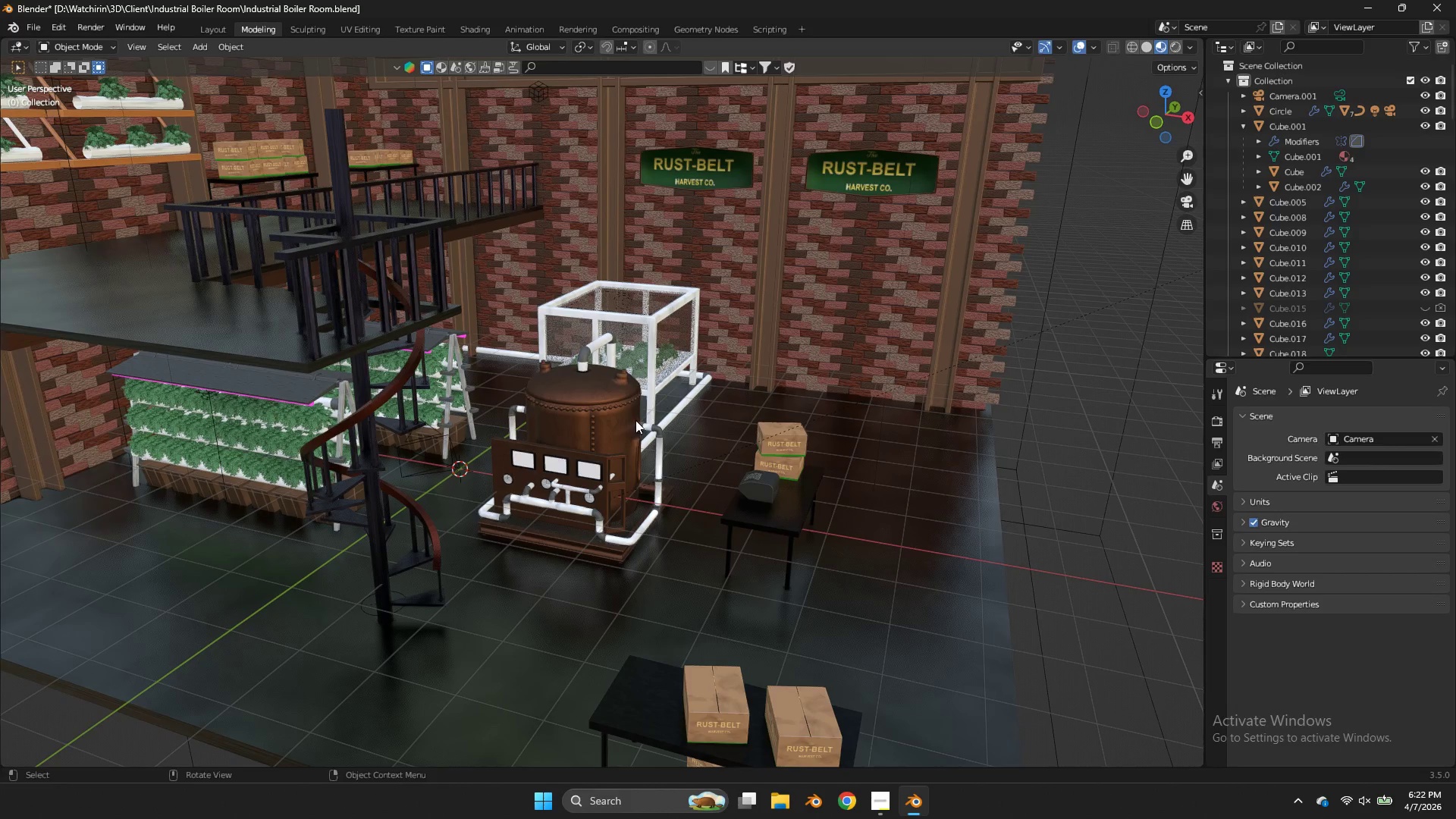 
key(Z)
 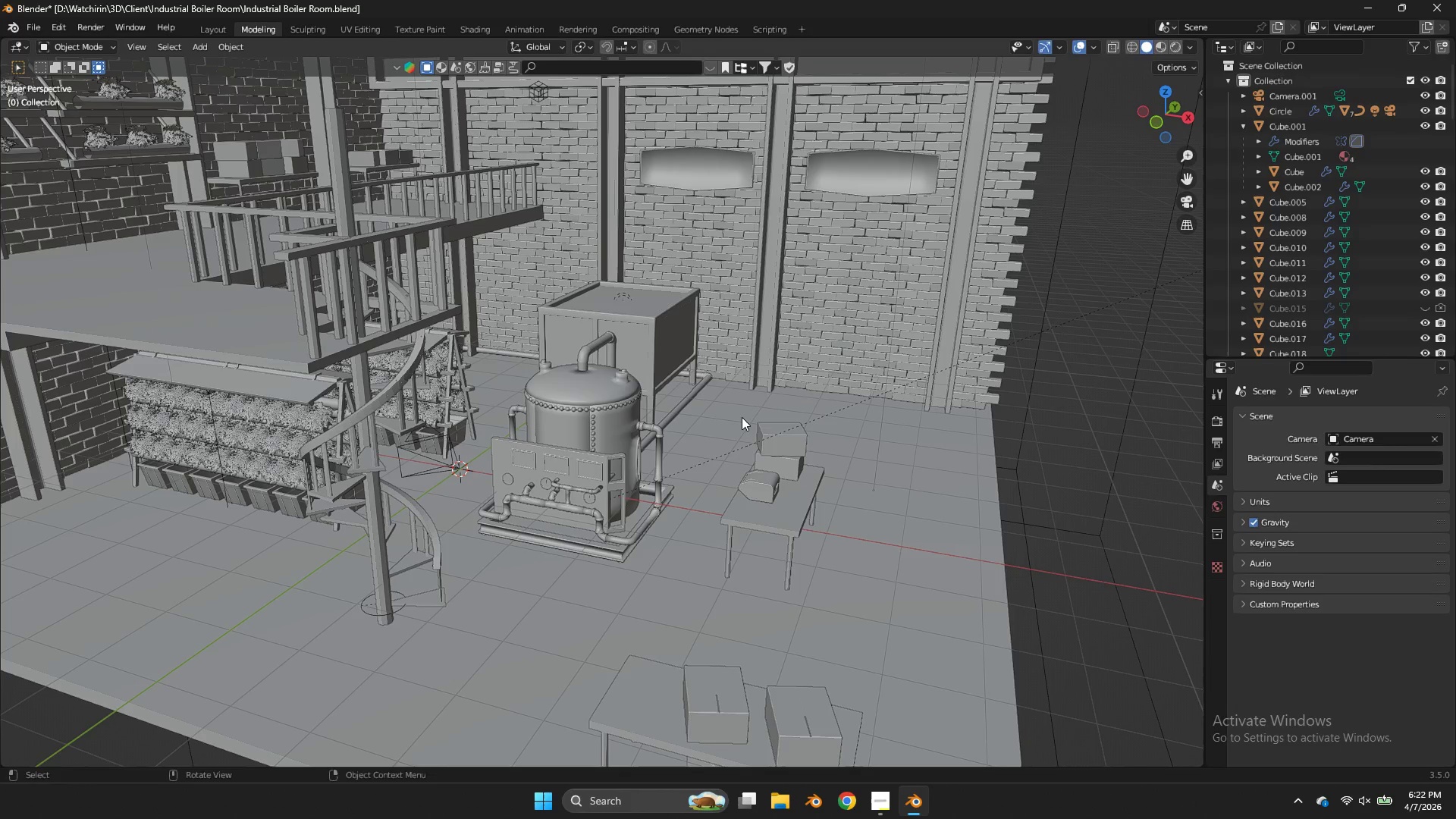 
key(Shift+ShiftLeft)
 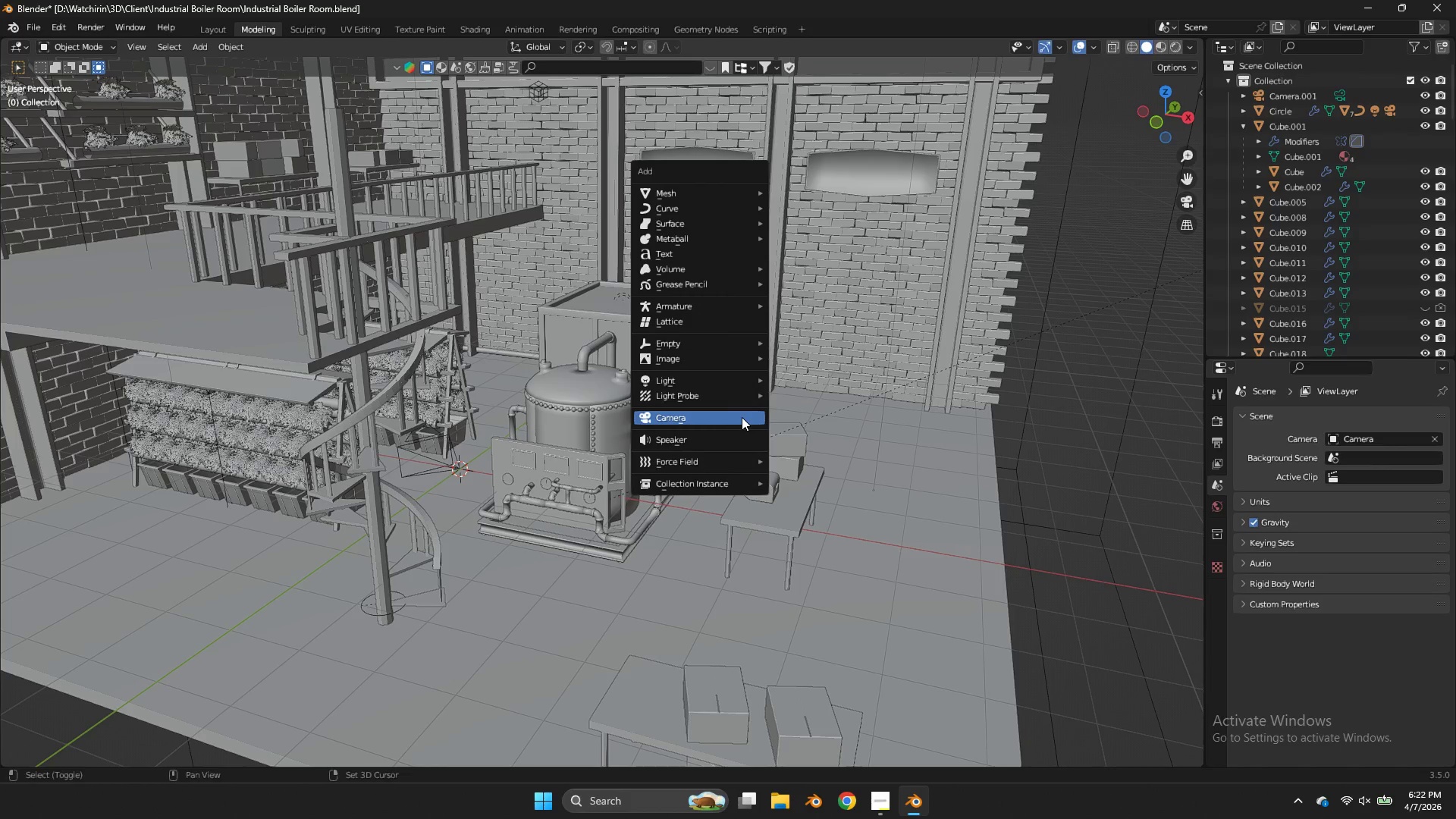 
key(Shift+A)
 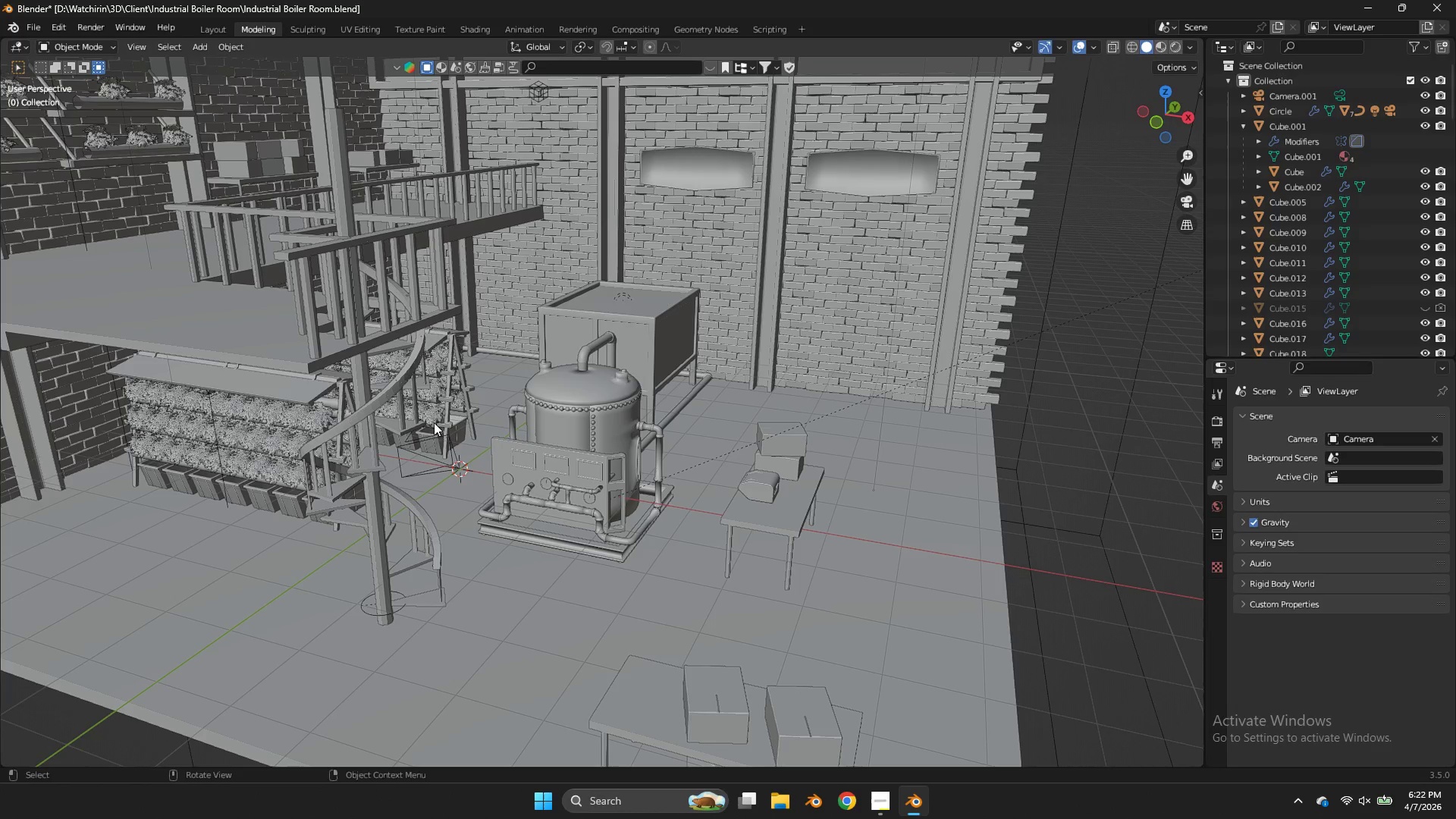 
left_click([431, 431])
 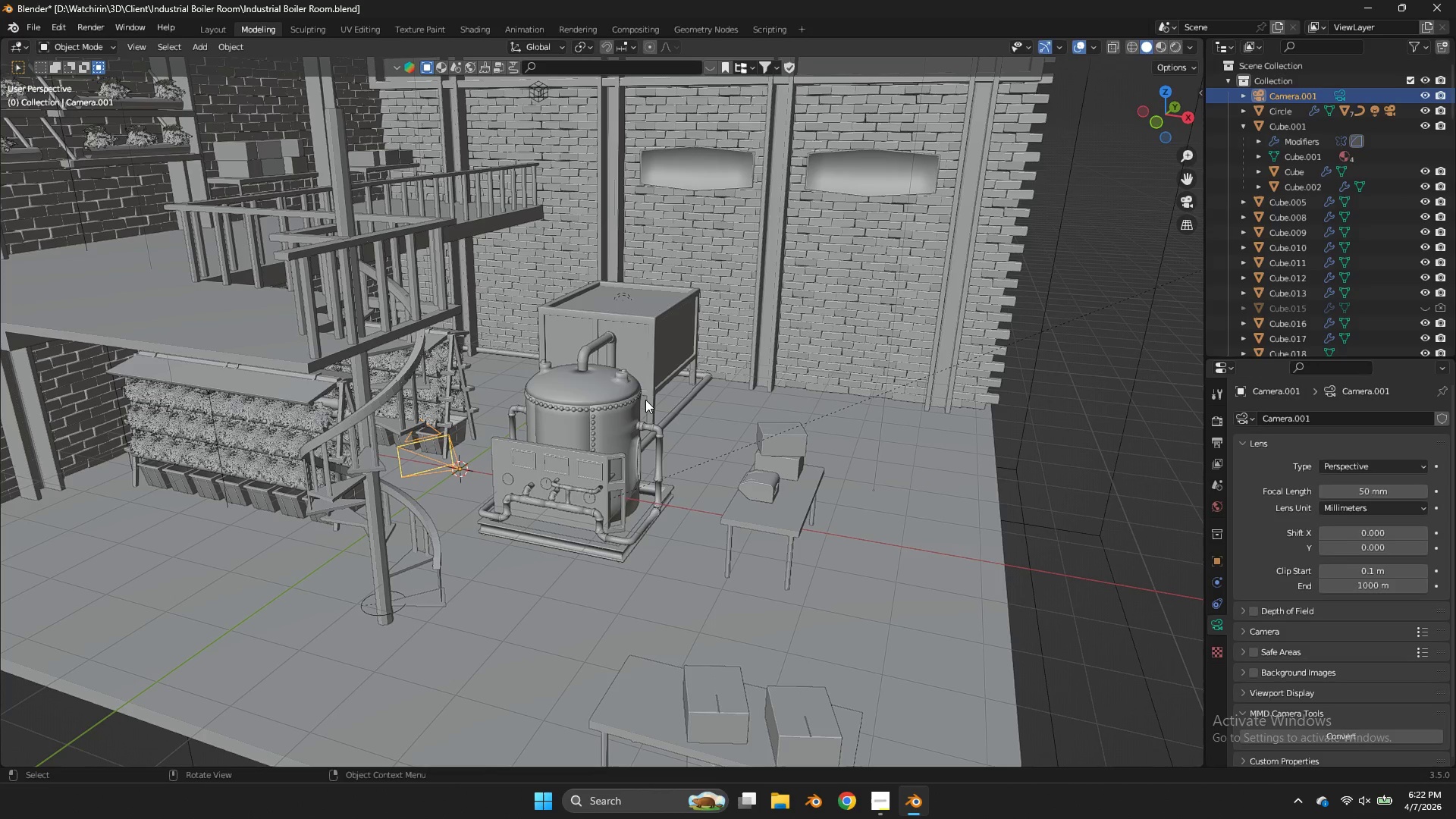 
type(gxx)
 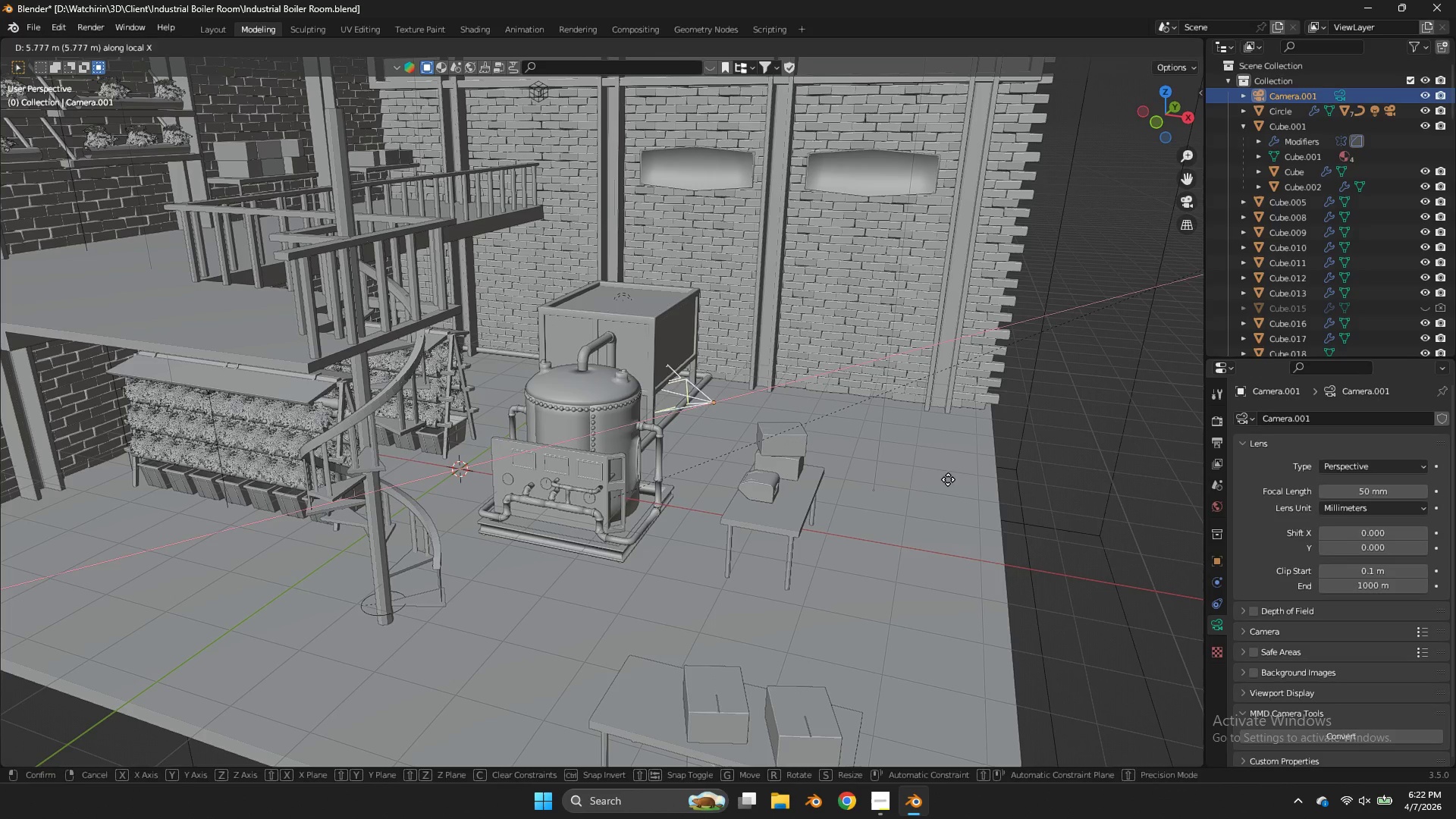 
right_click([952, 481])
 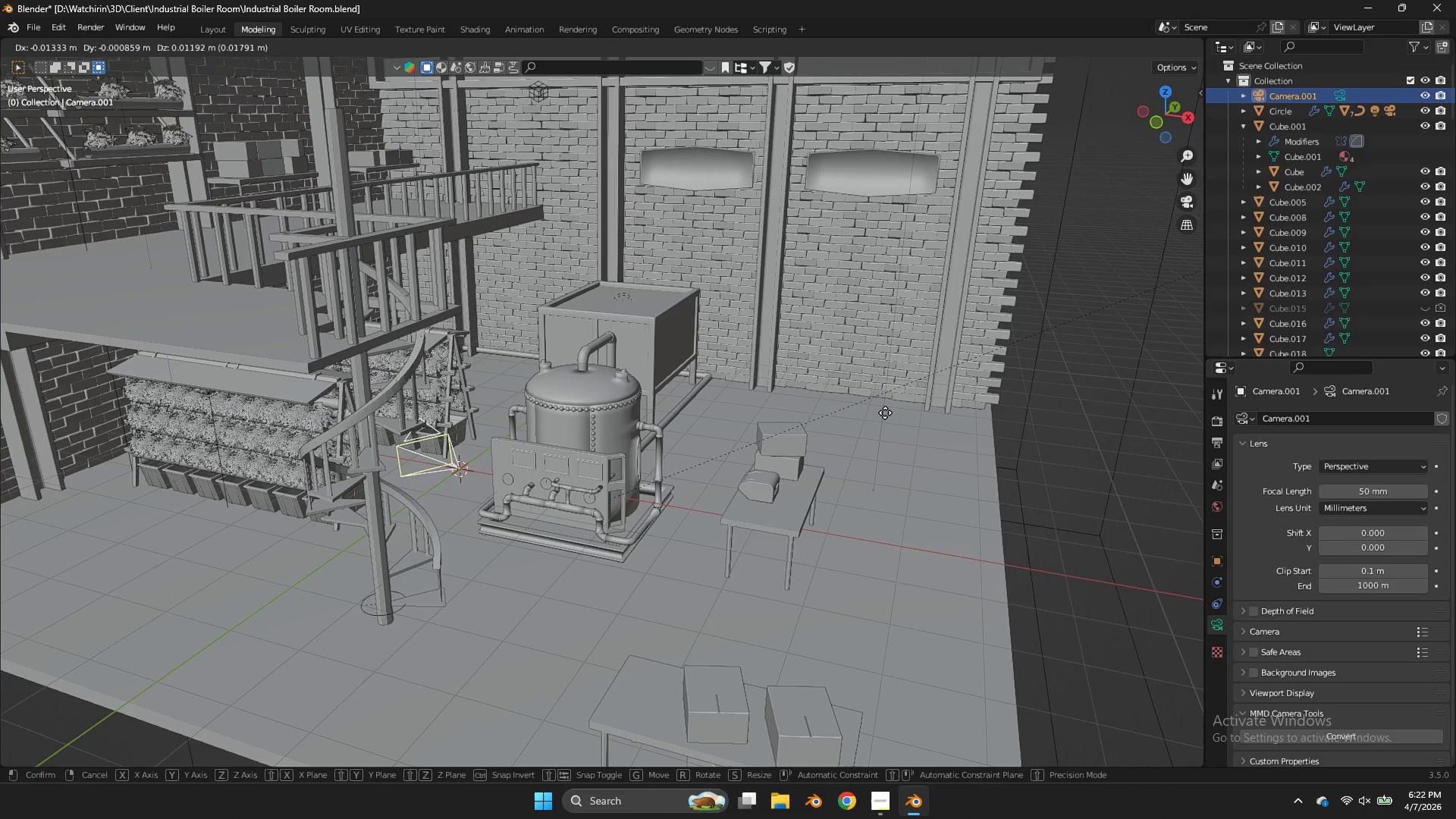 
type(gzgx)
 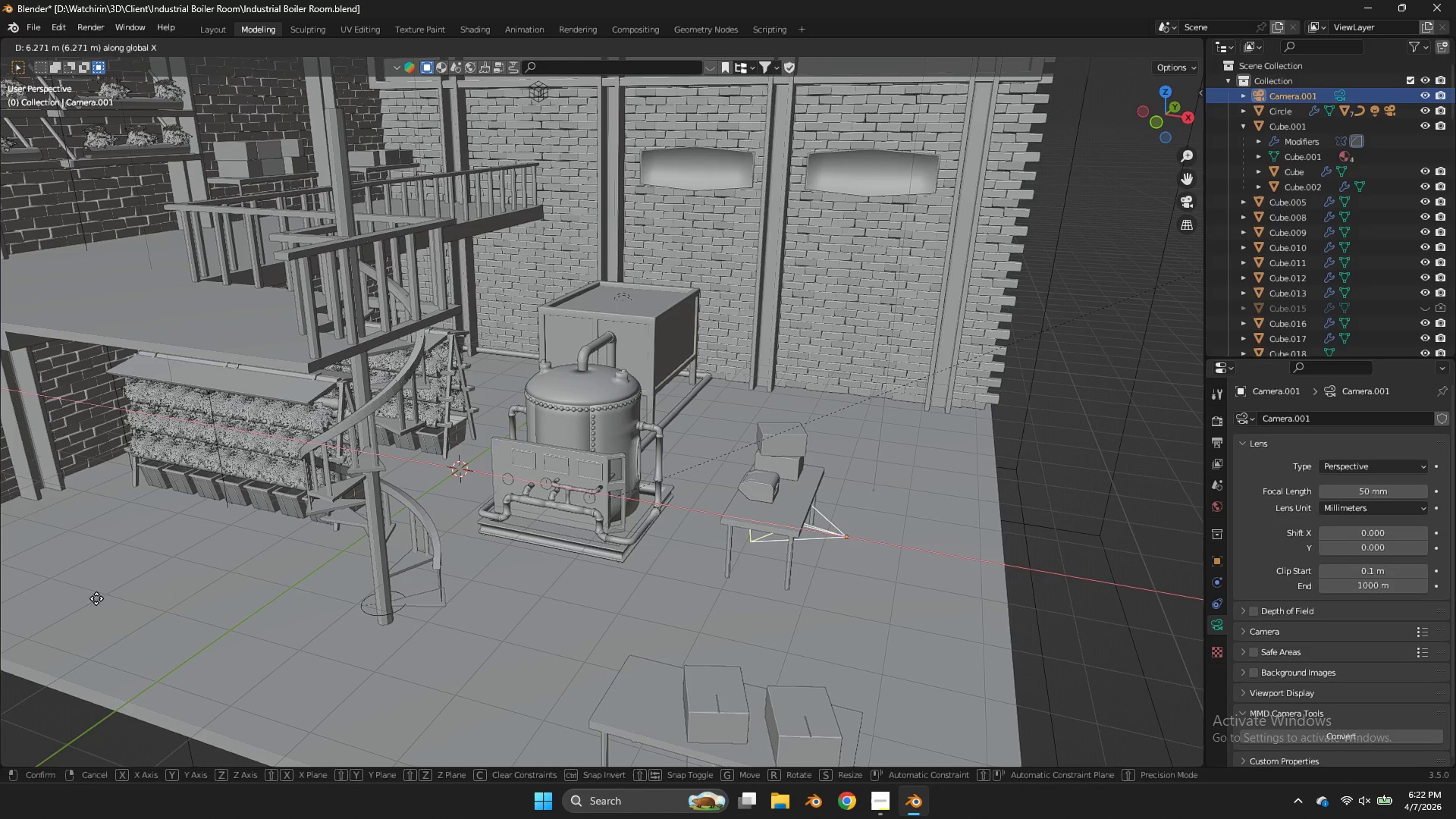 
left_click_drag(start_coordinate=[116, 601], to_coordinate=[136, 597])
 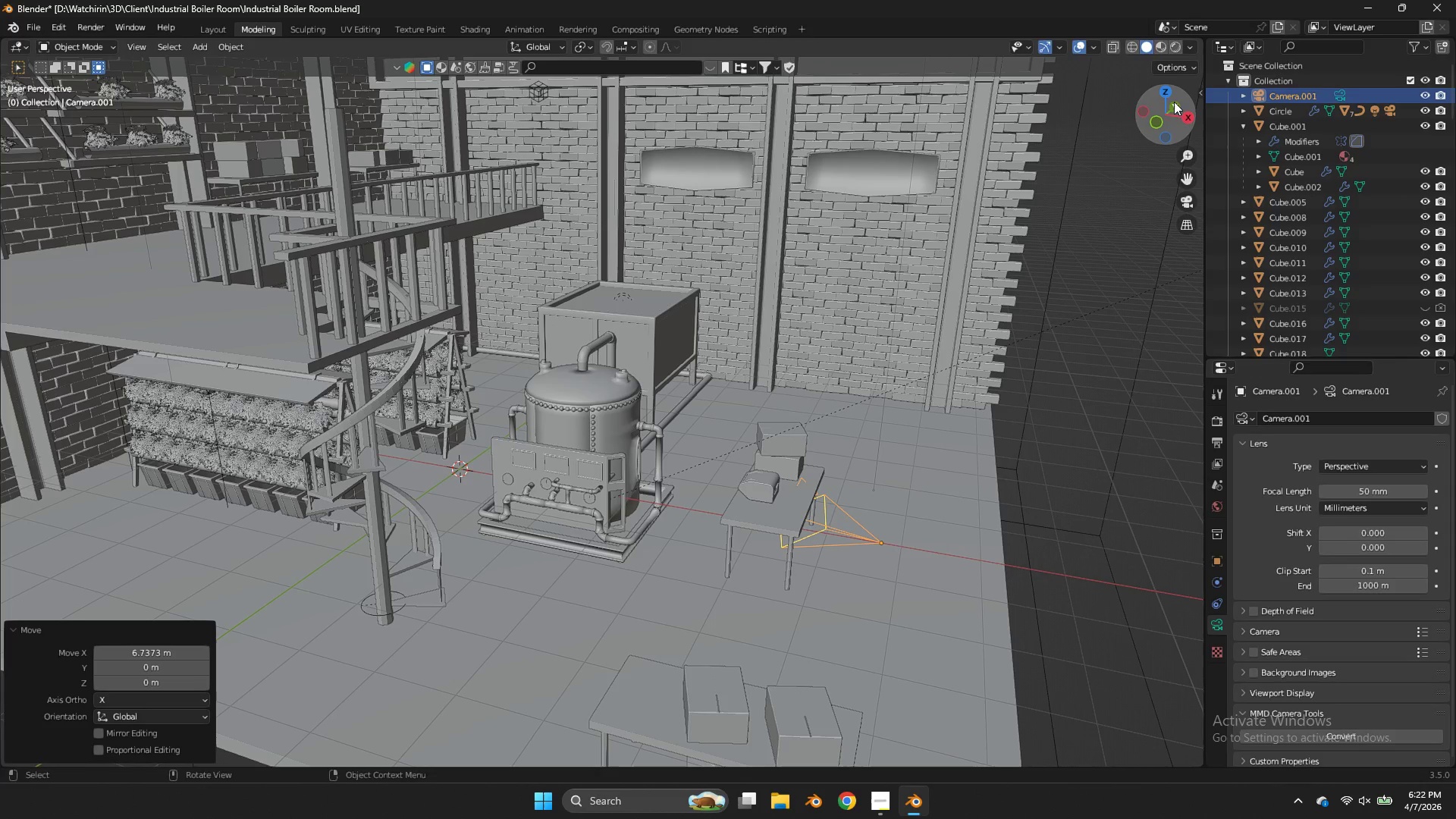 
left_click([1164, 94])
 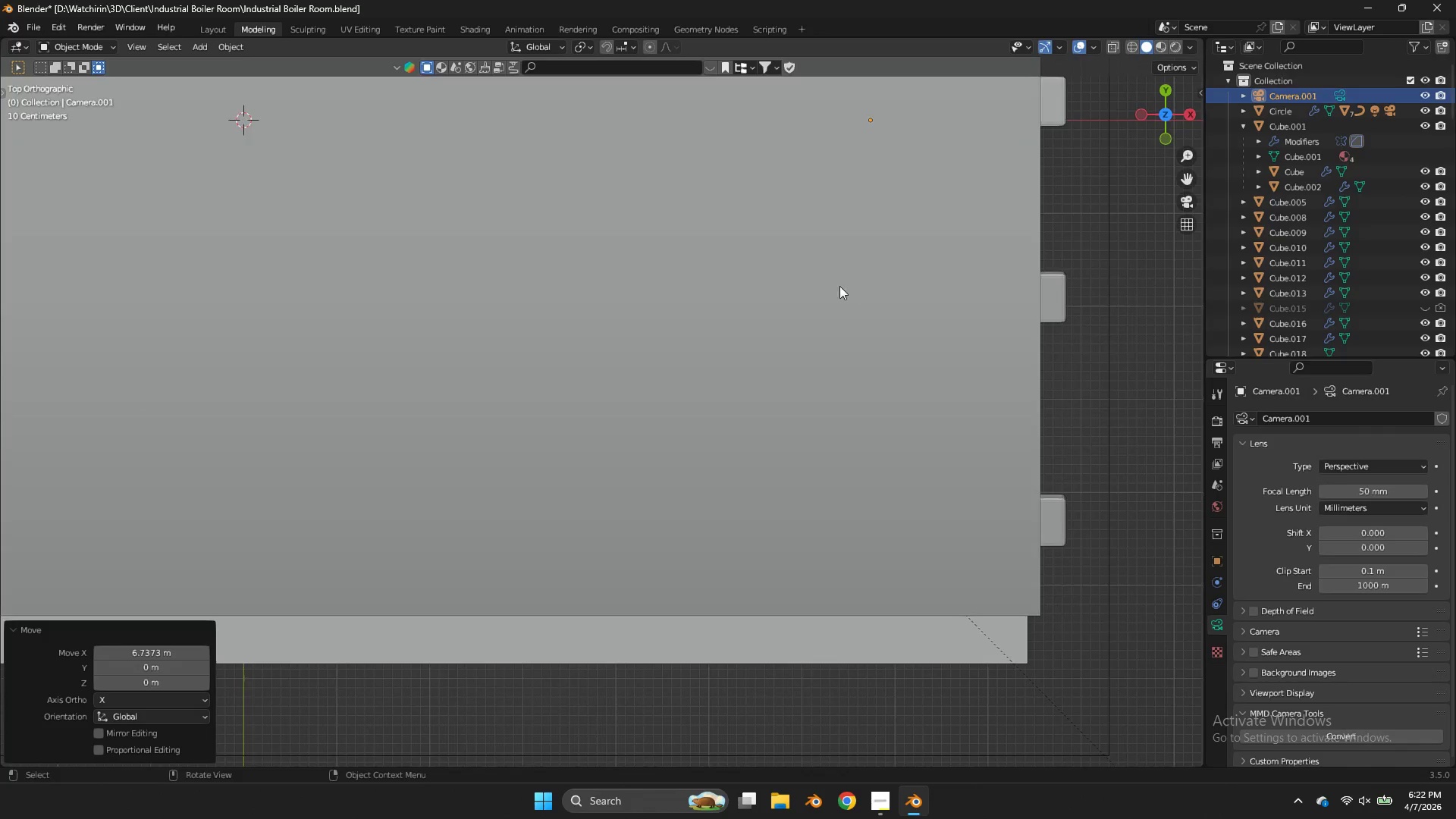 
key(Z)
 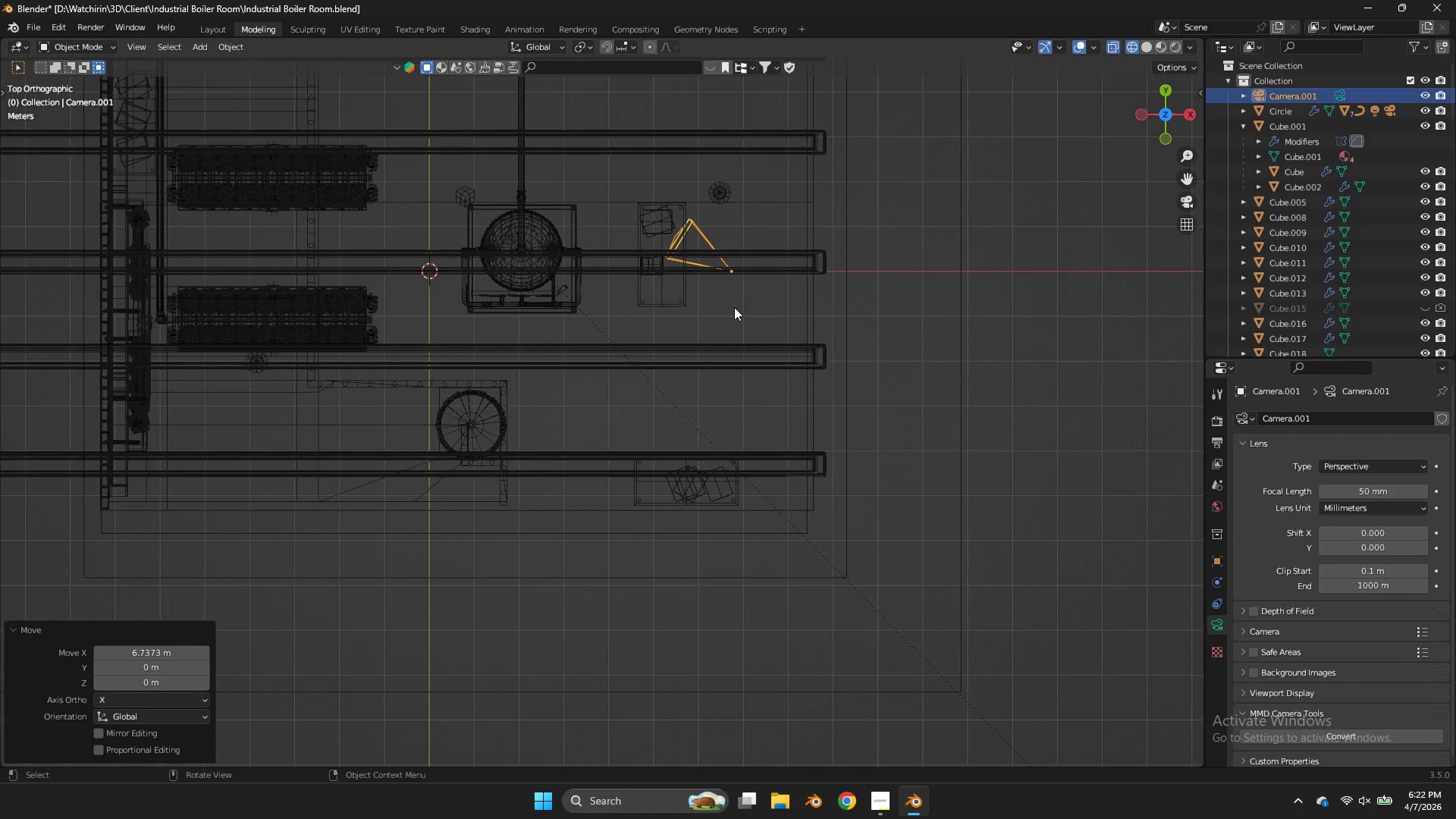 
scroll: coordinate [839, 286], scroll_direction: down, amount: 4.0
 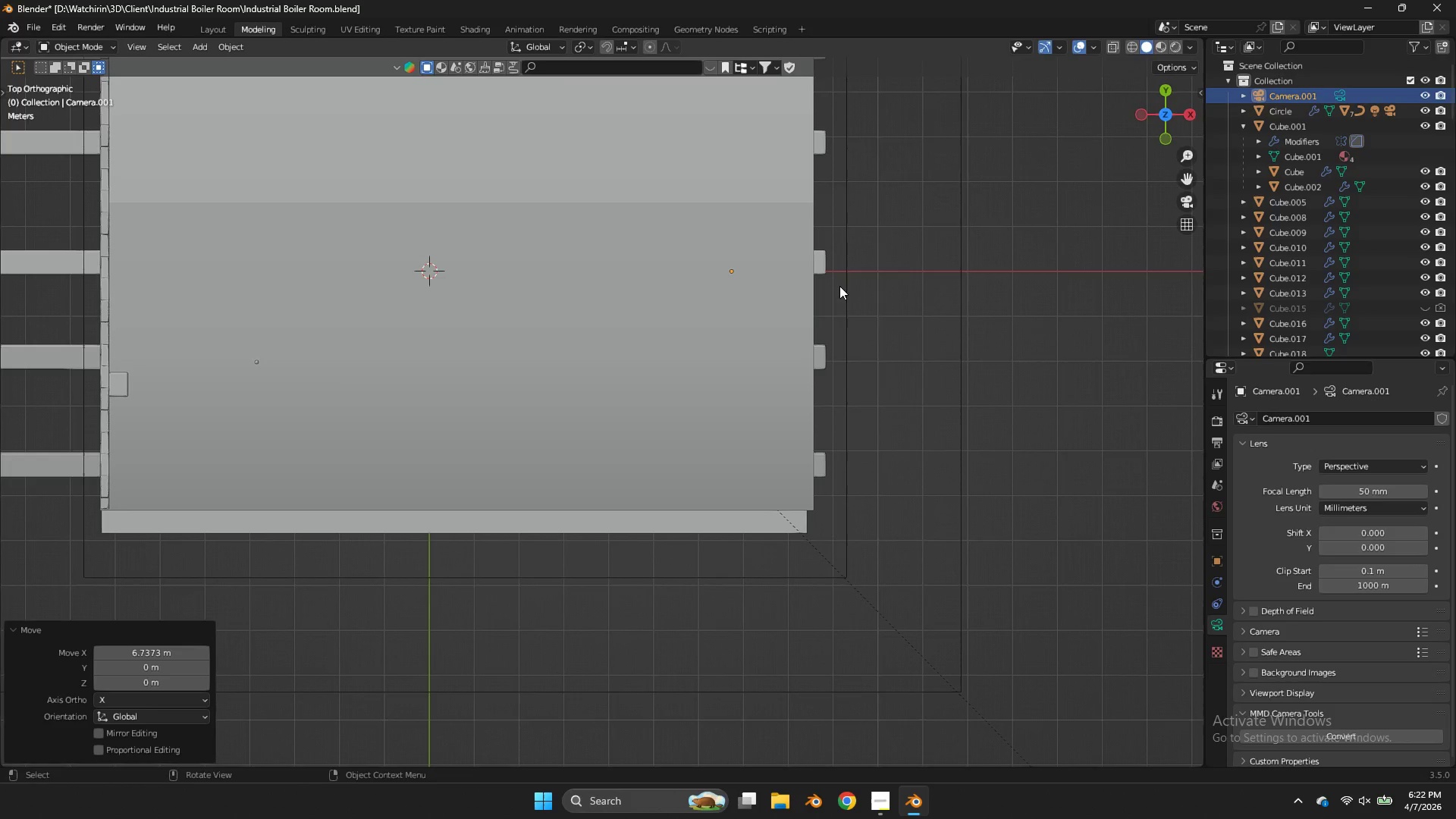 
key(G)
 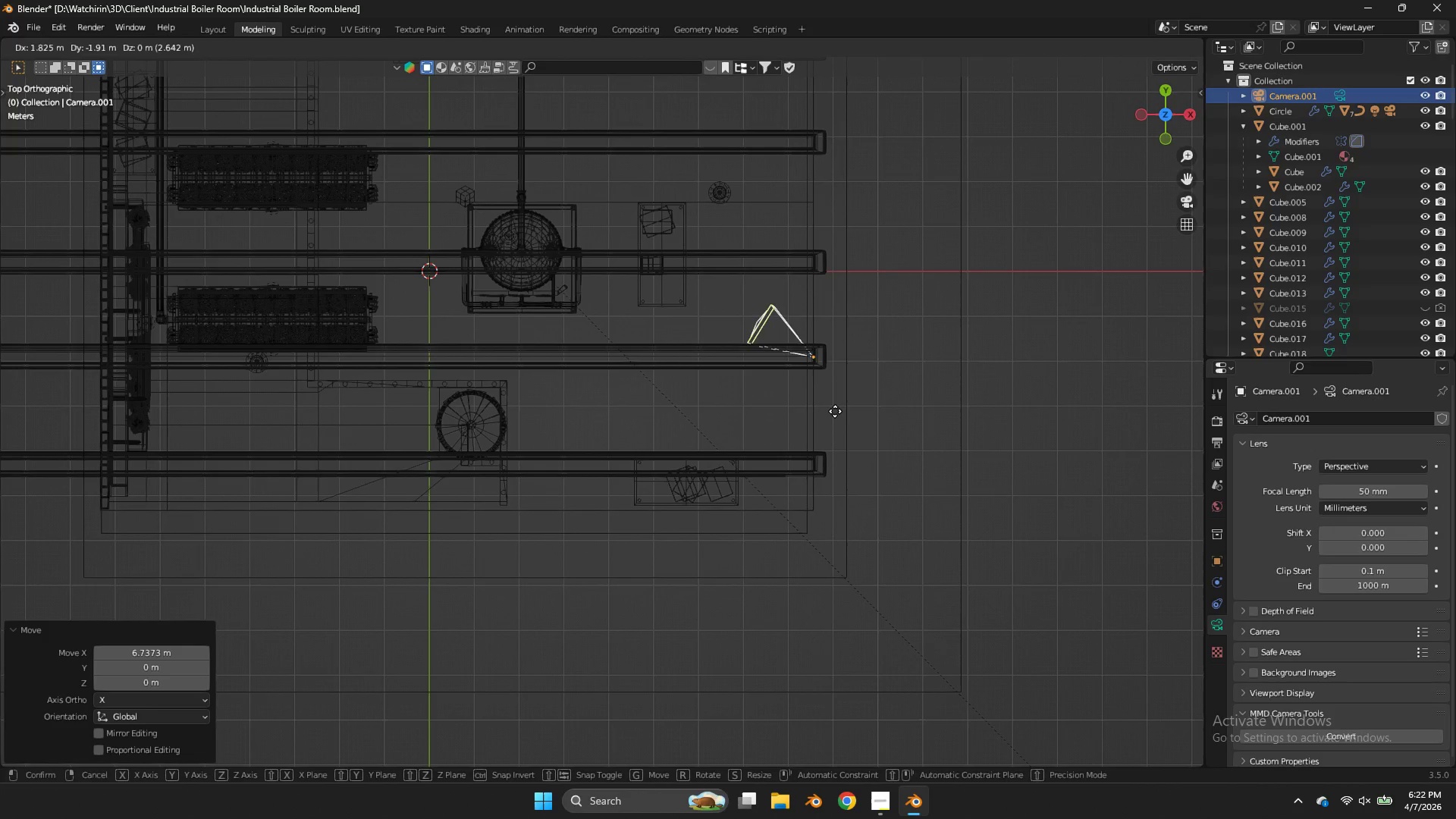 
left_click([835, 411])
 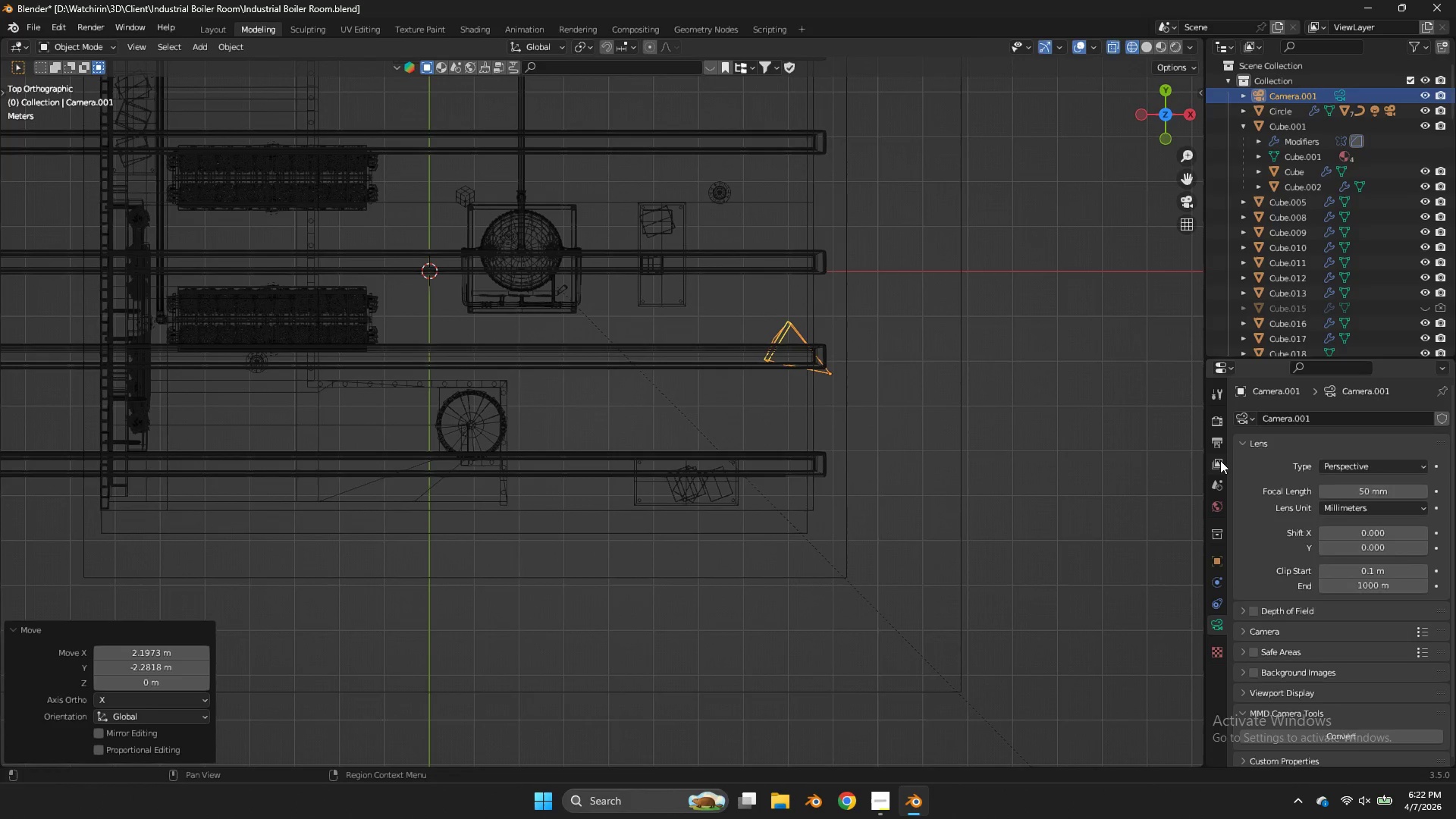 
double_click([1219, 439])
 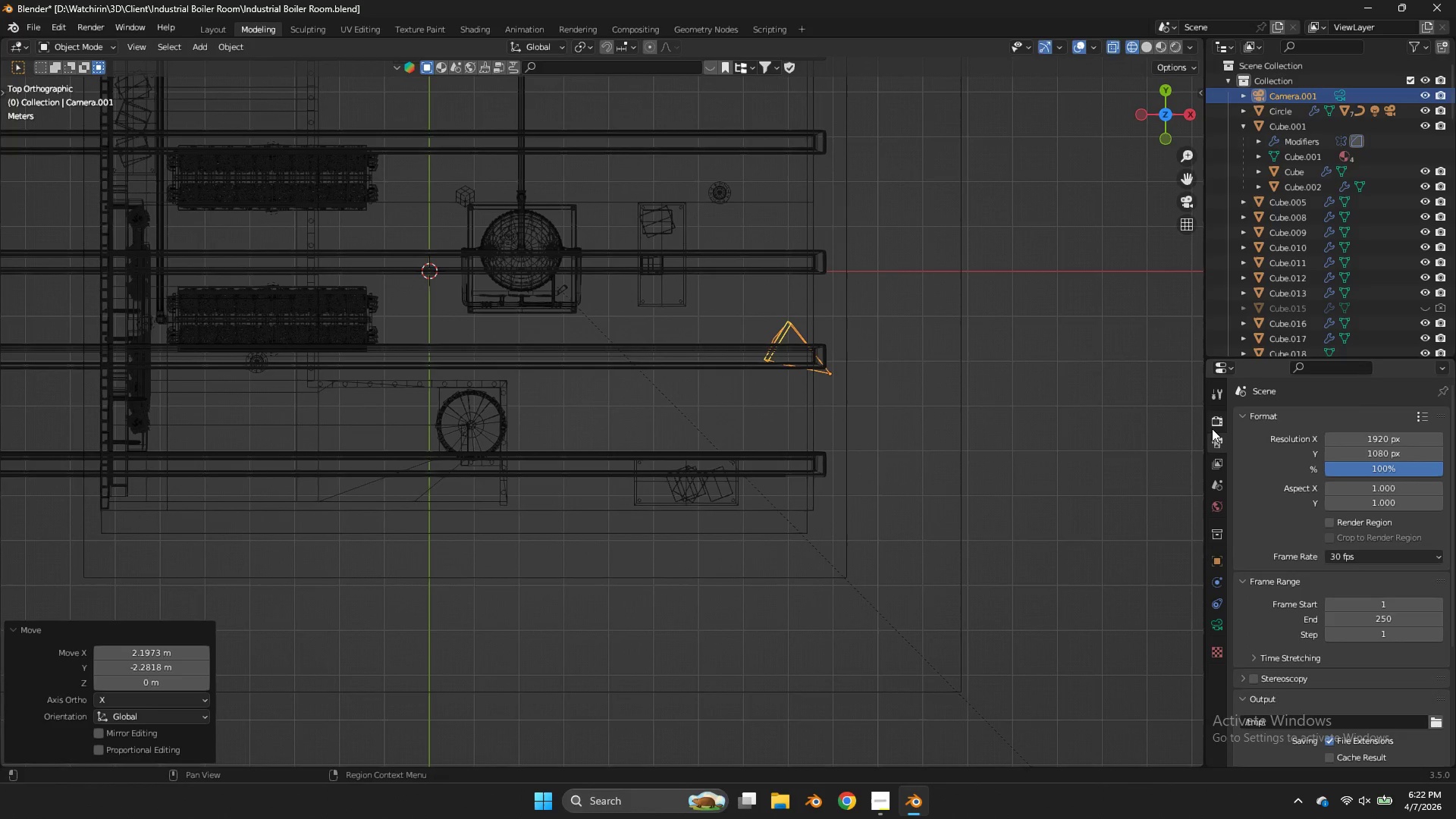 
left_click([1208, 425])
 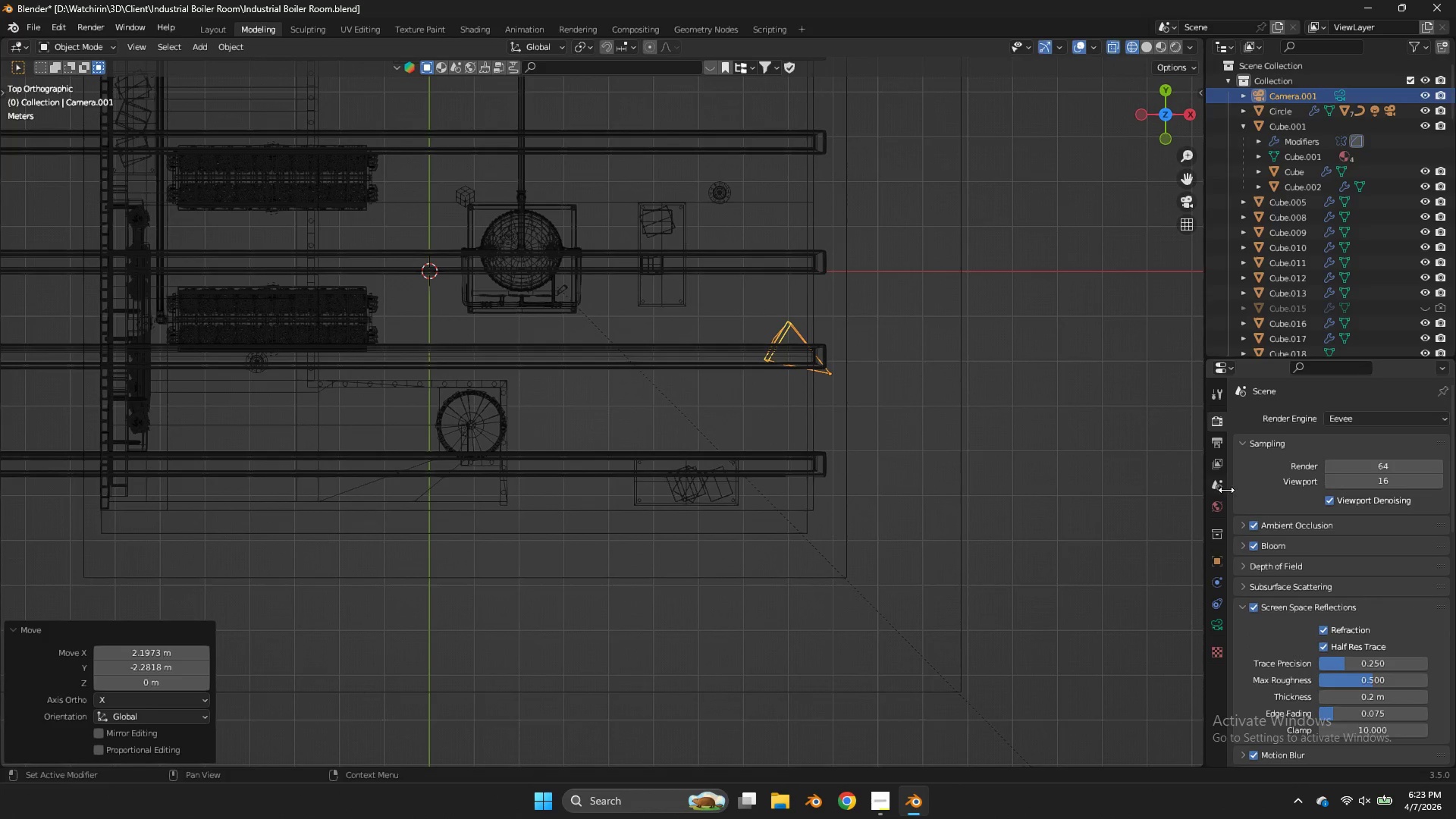 
left_click([1222, 487])
 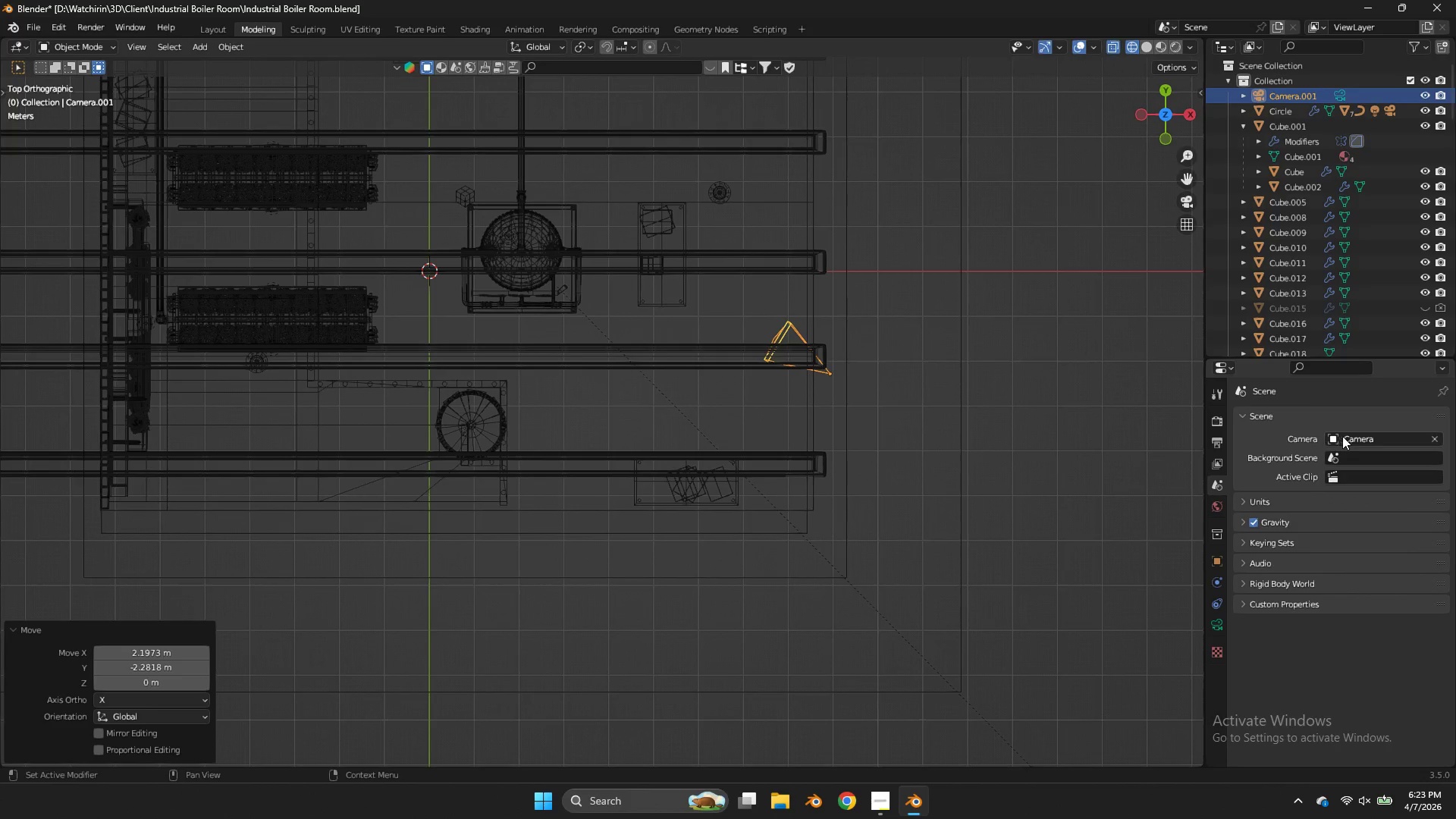 
left_click([1352, 438])
 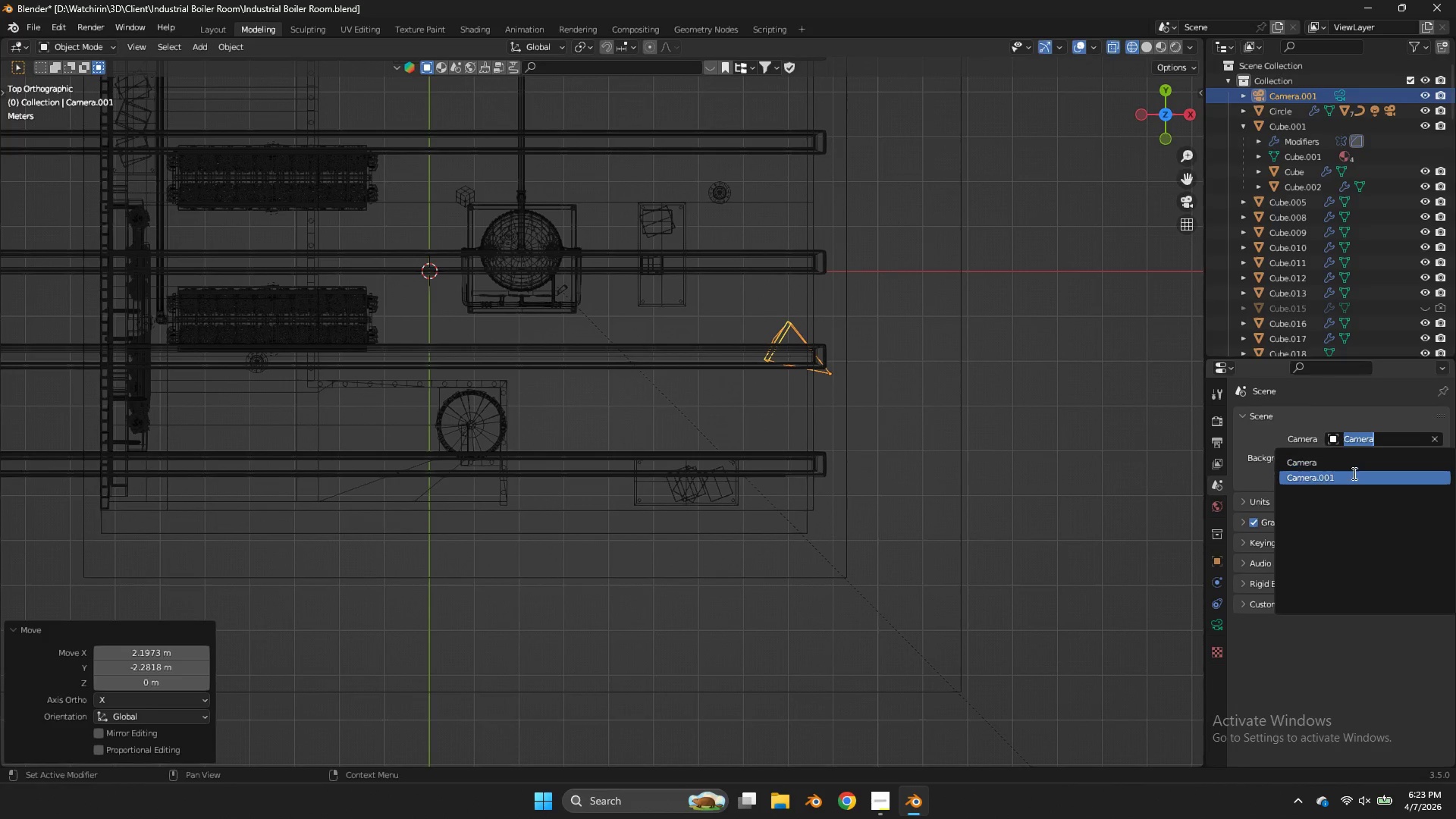 
left_click([1353, 475])
 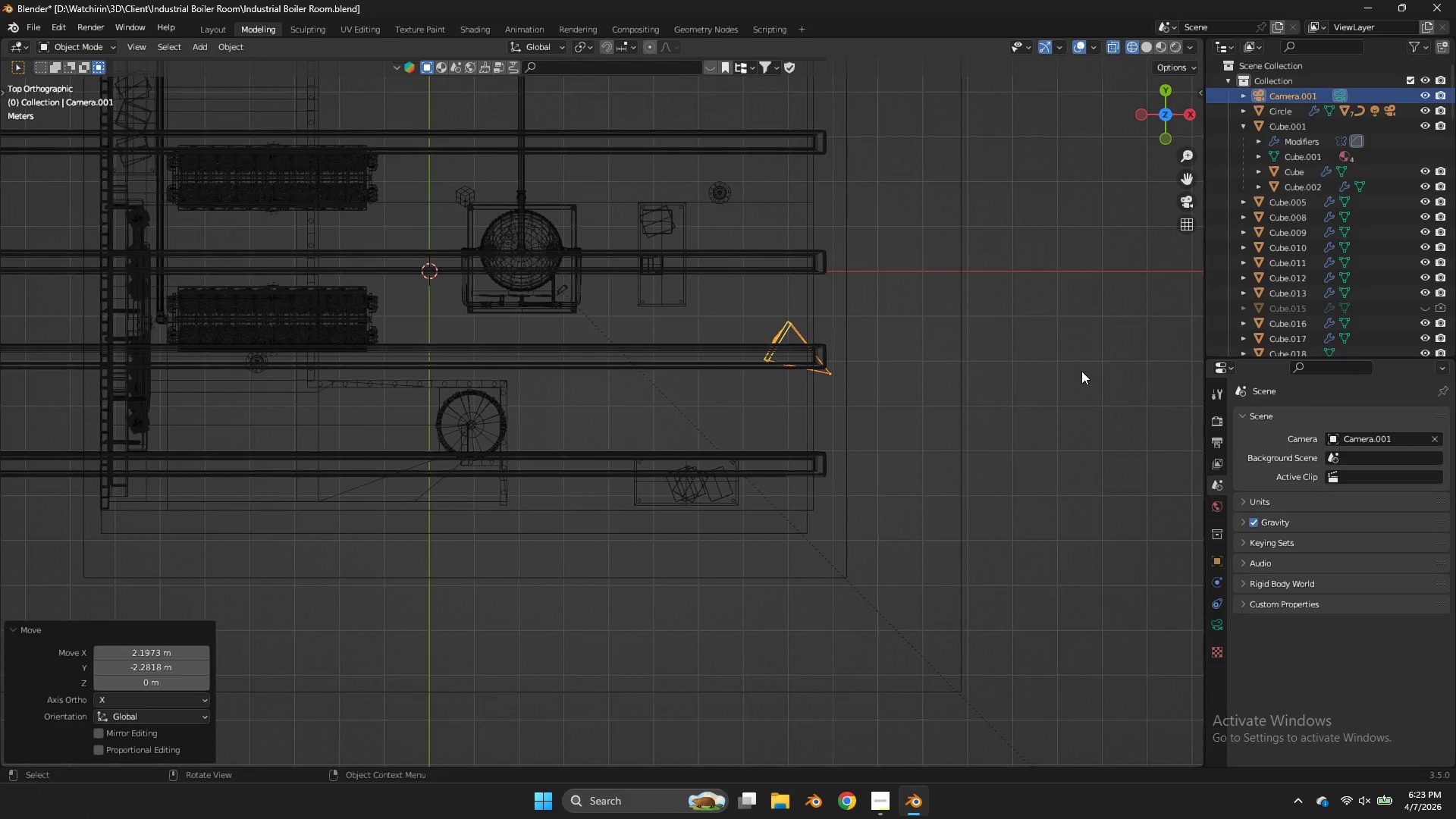 
key(Numpad0)
 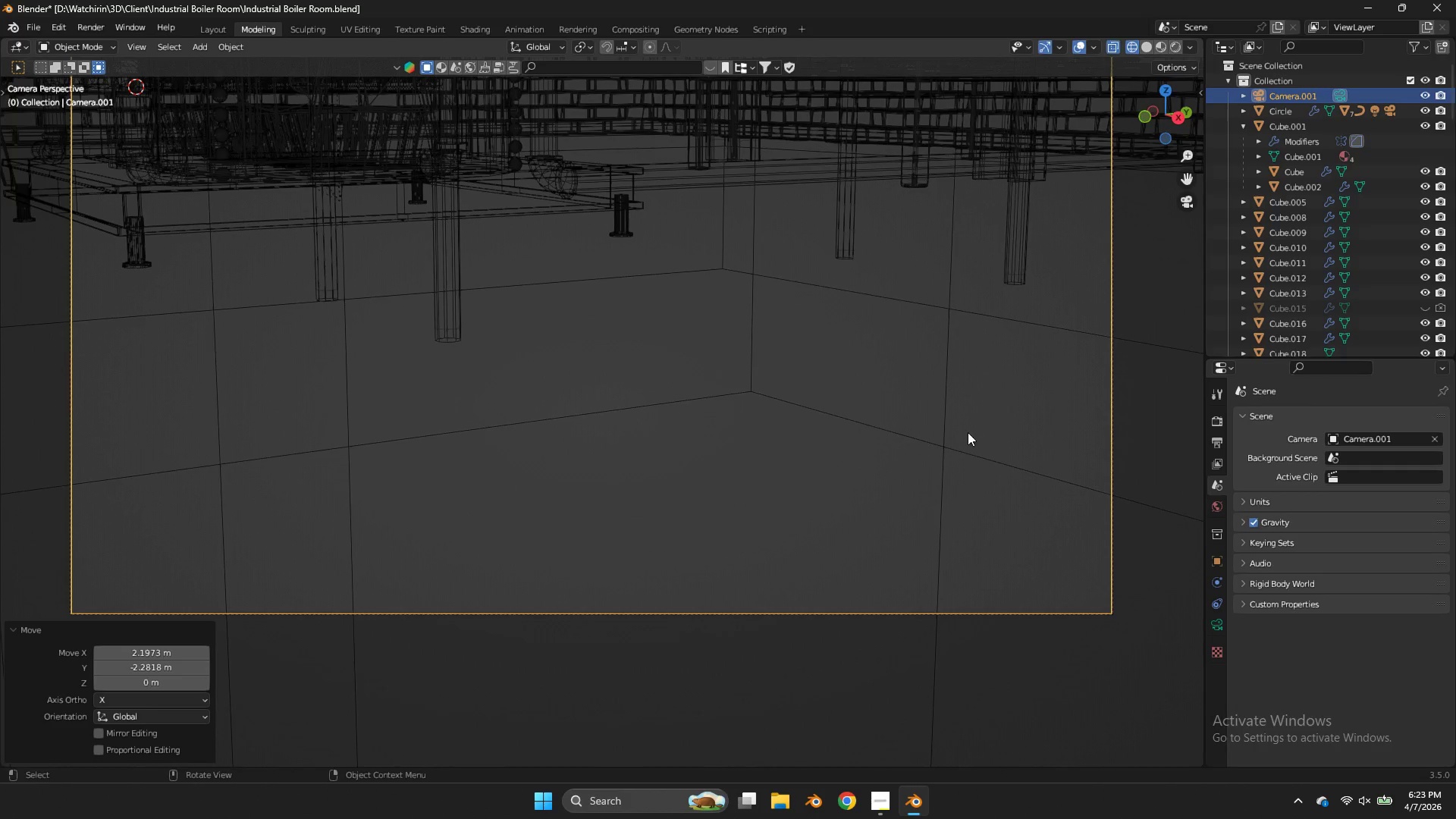 
type(gzexrxx)
 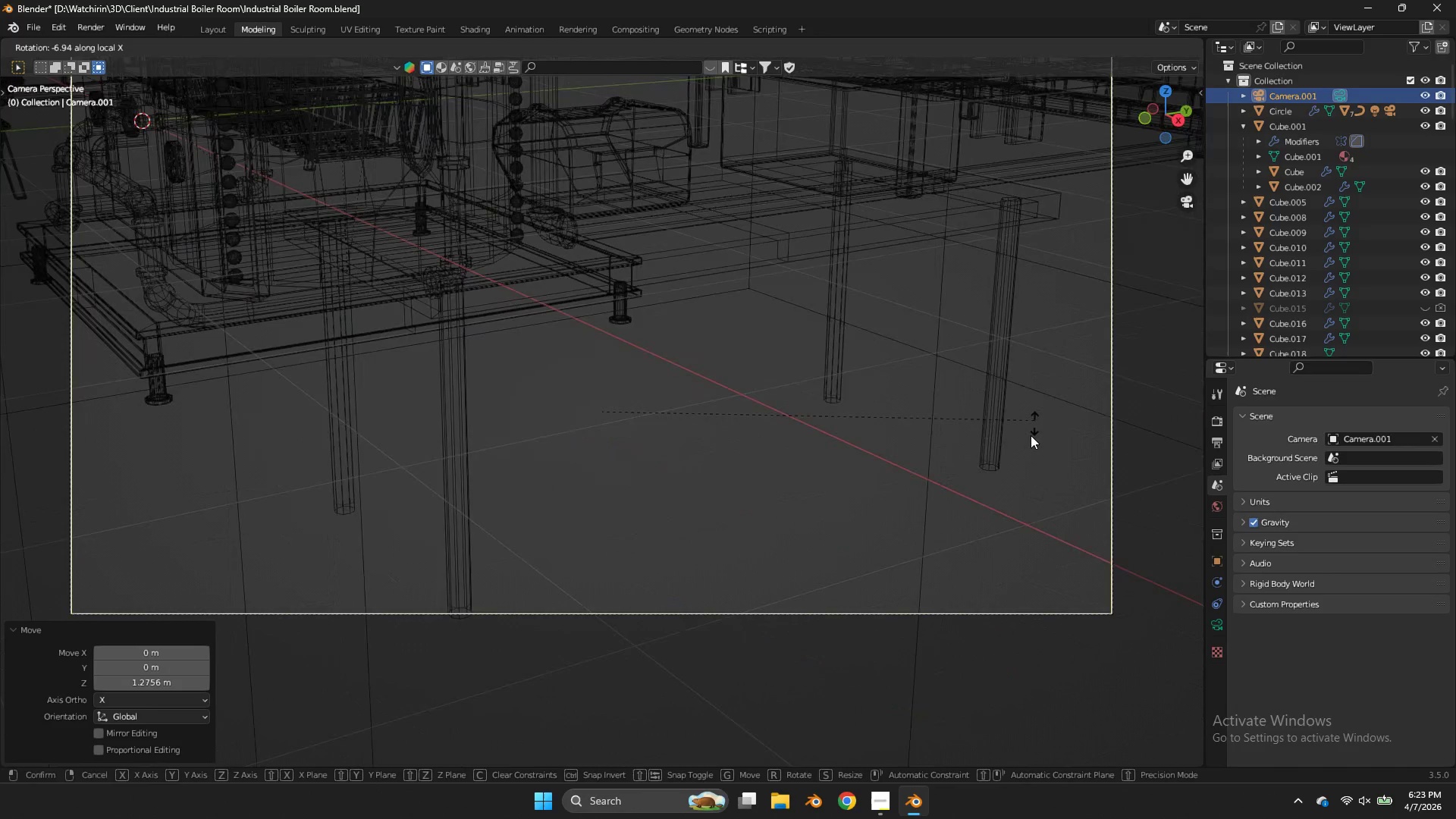 
left_click([1031, 435])
 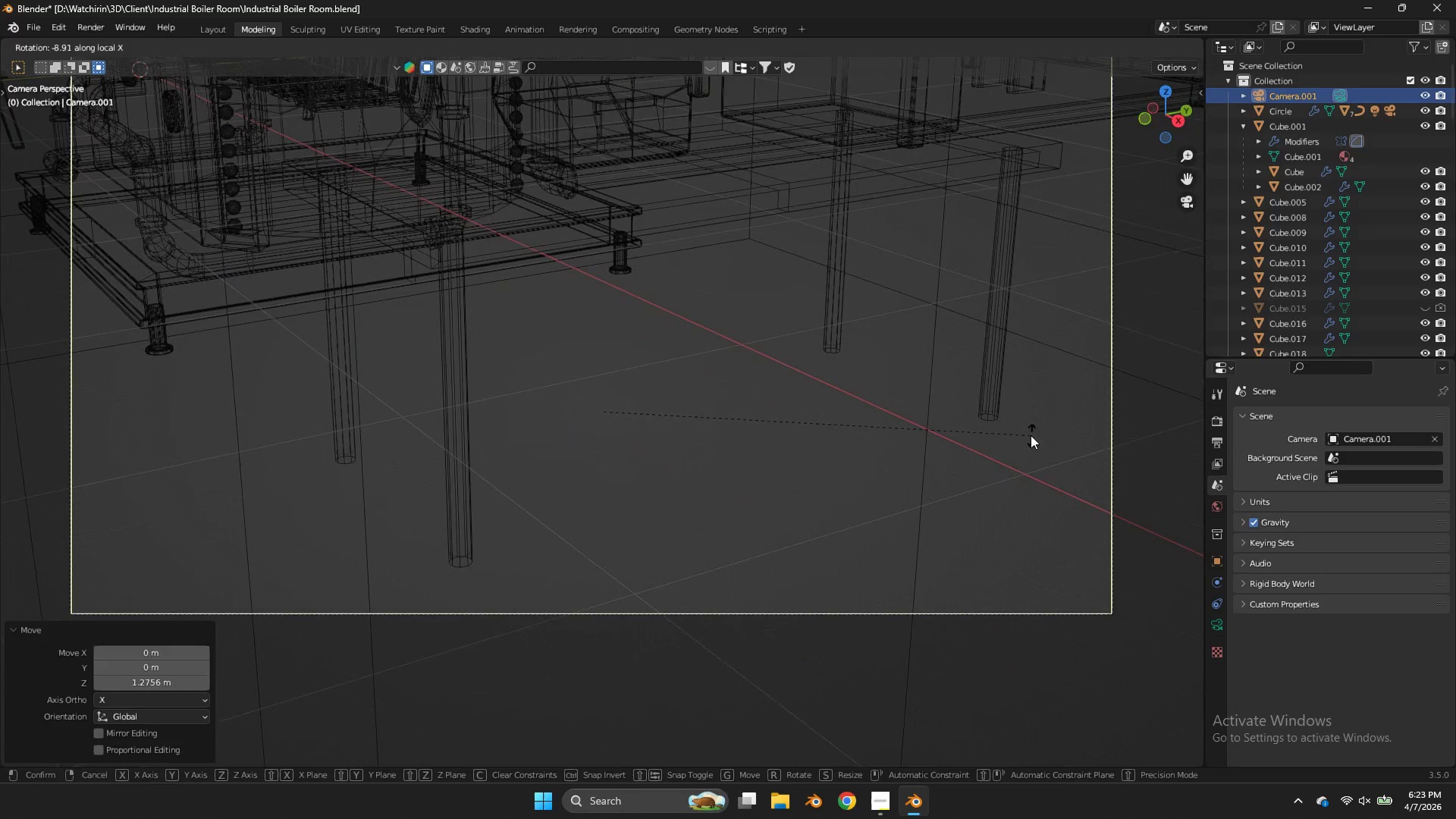 
type(gzzz)
 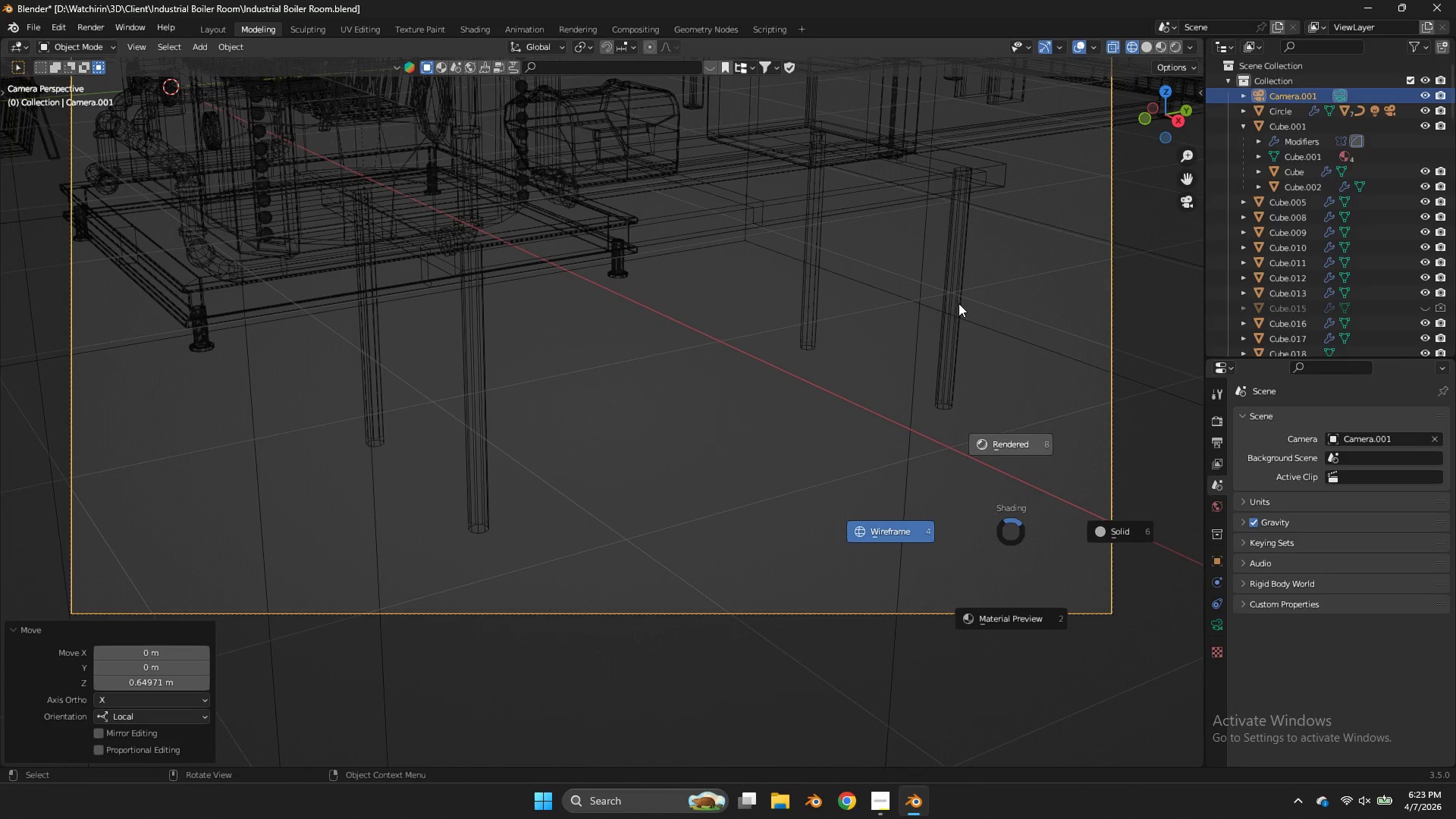 
scroll: coordinate [959, 303], scroll_direction: down, amount: 3.0
 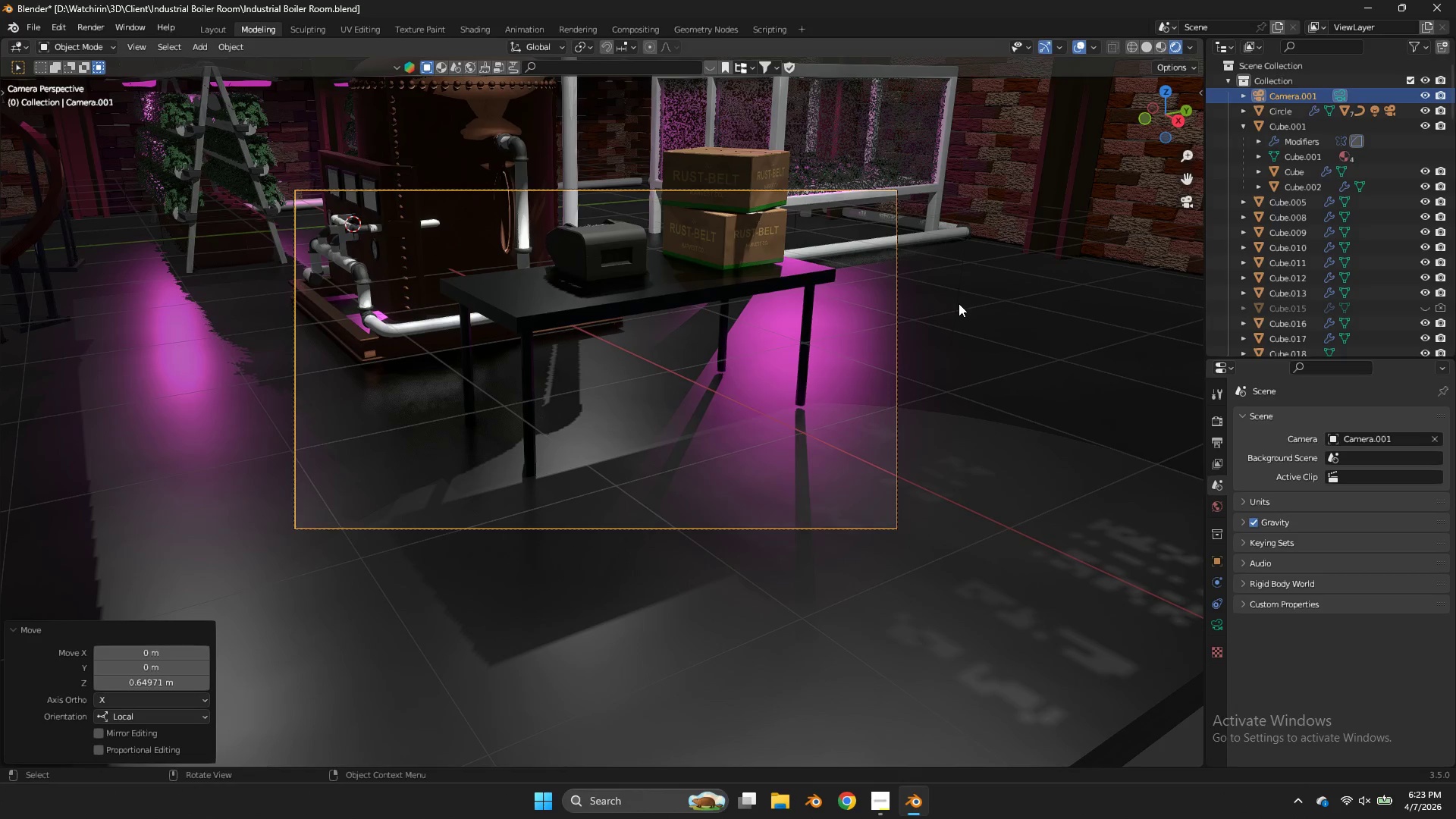 
key(Z)
 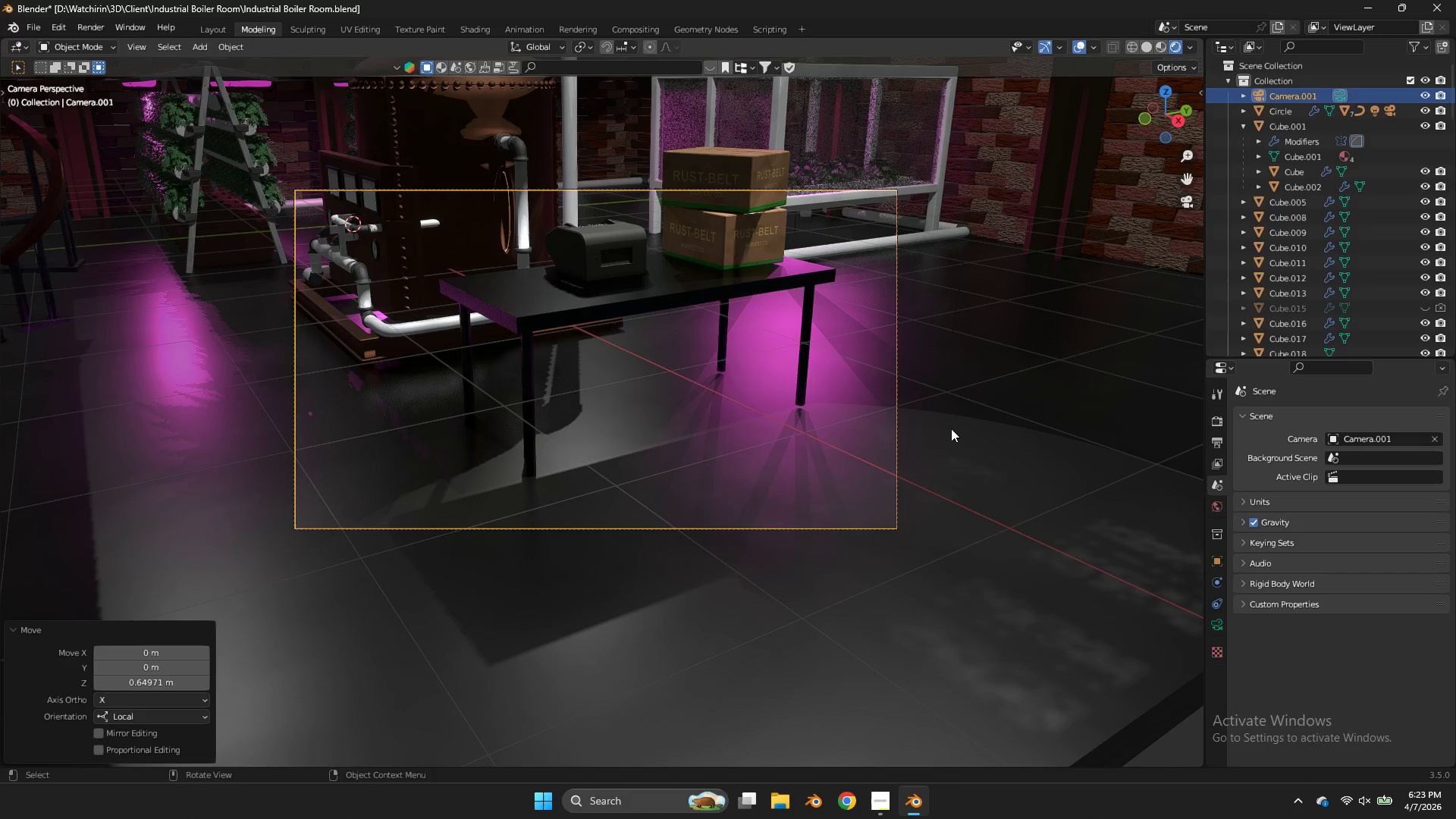 
key(Alt+AltLeft)
 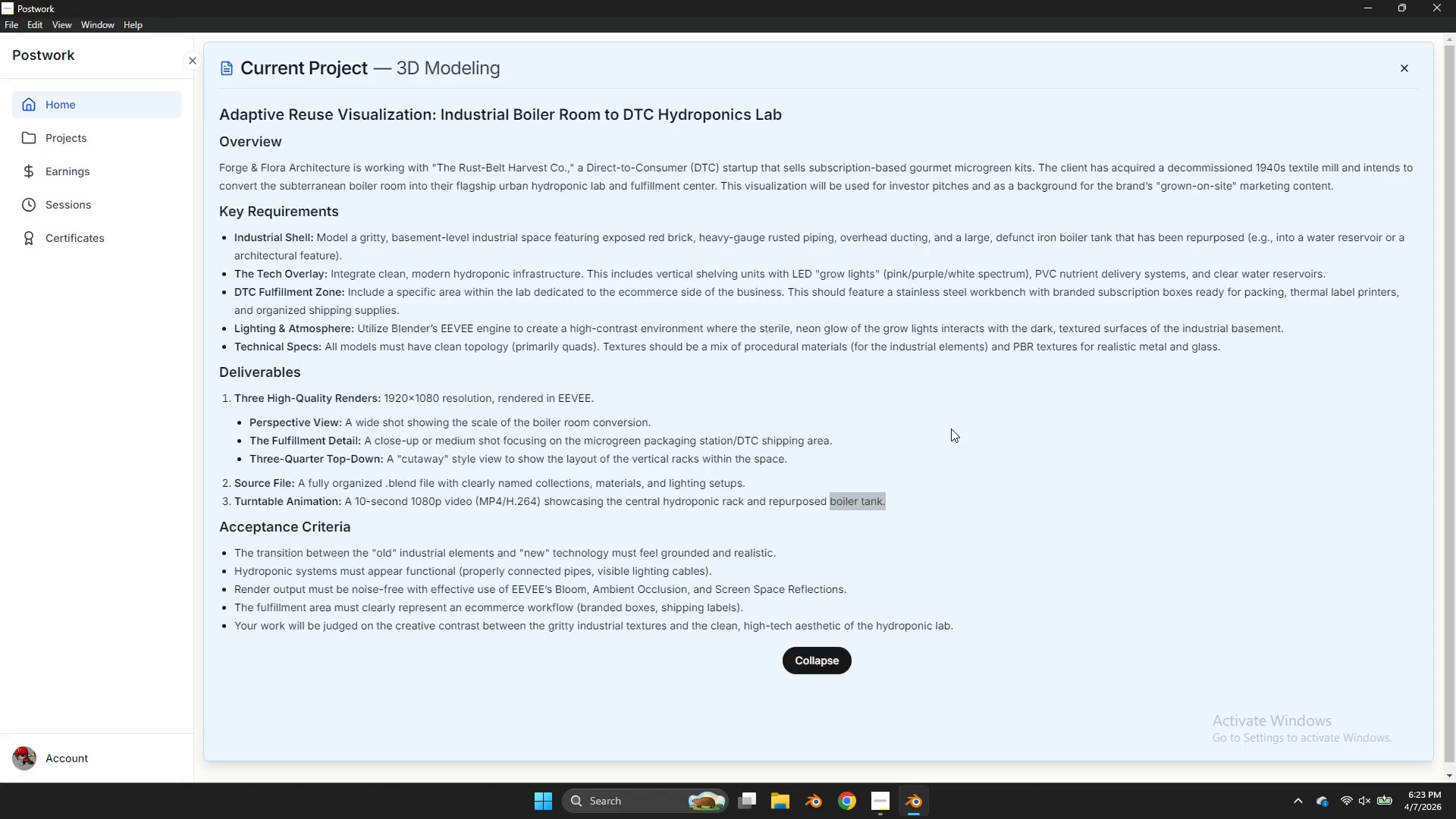 
key(Alt+Tab)